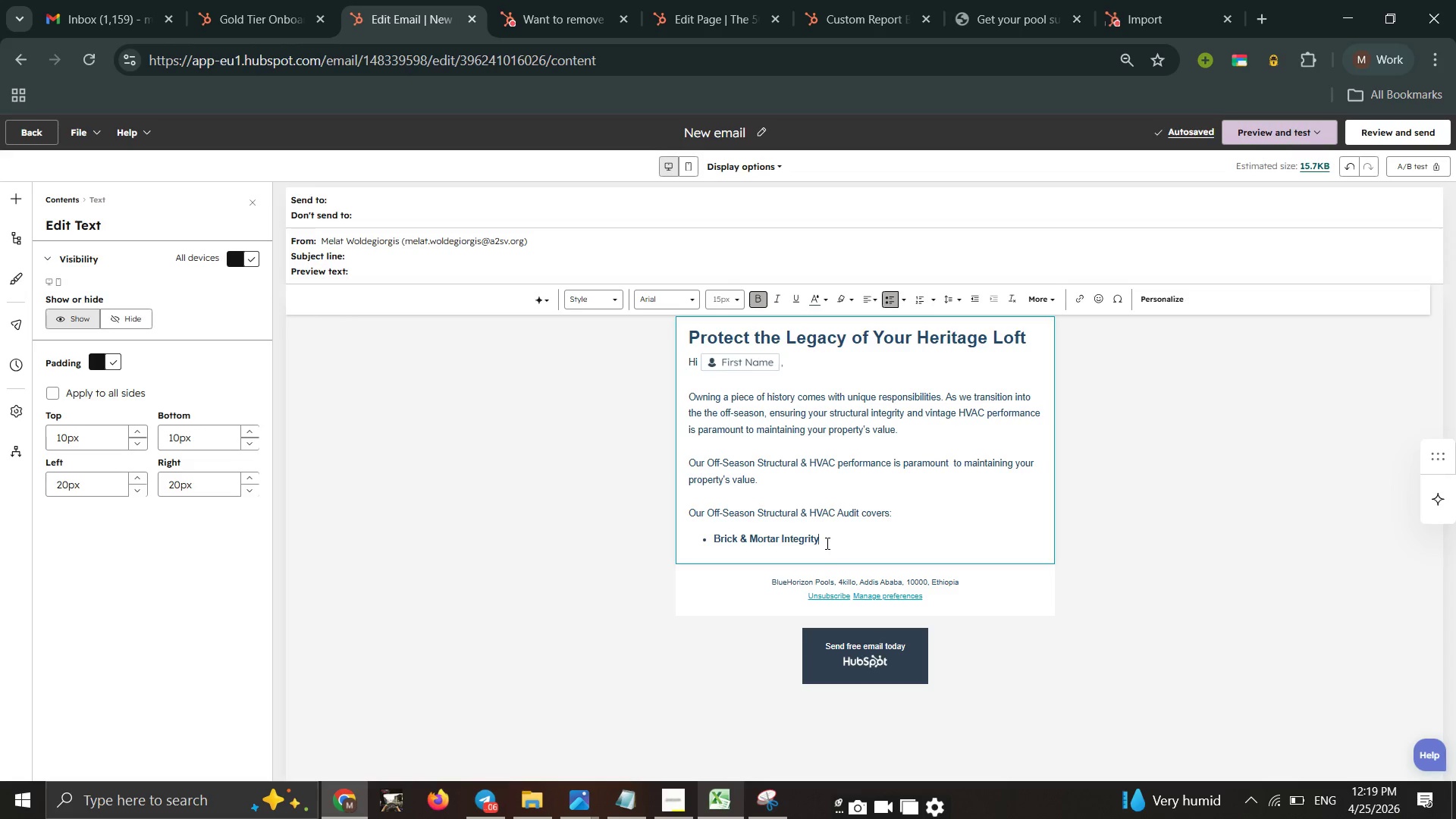 
wait(13.02)
 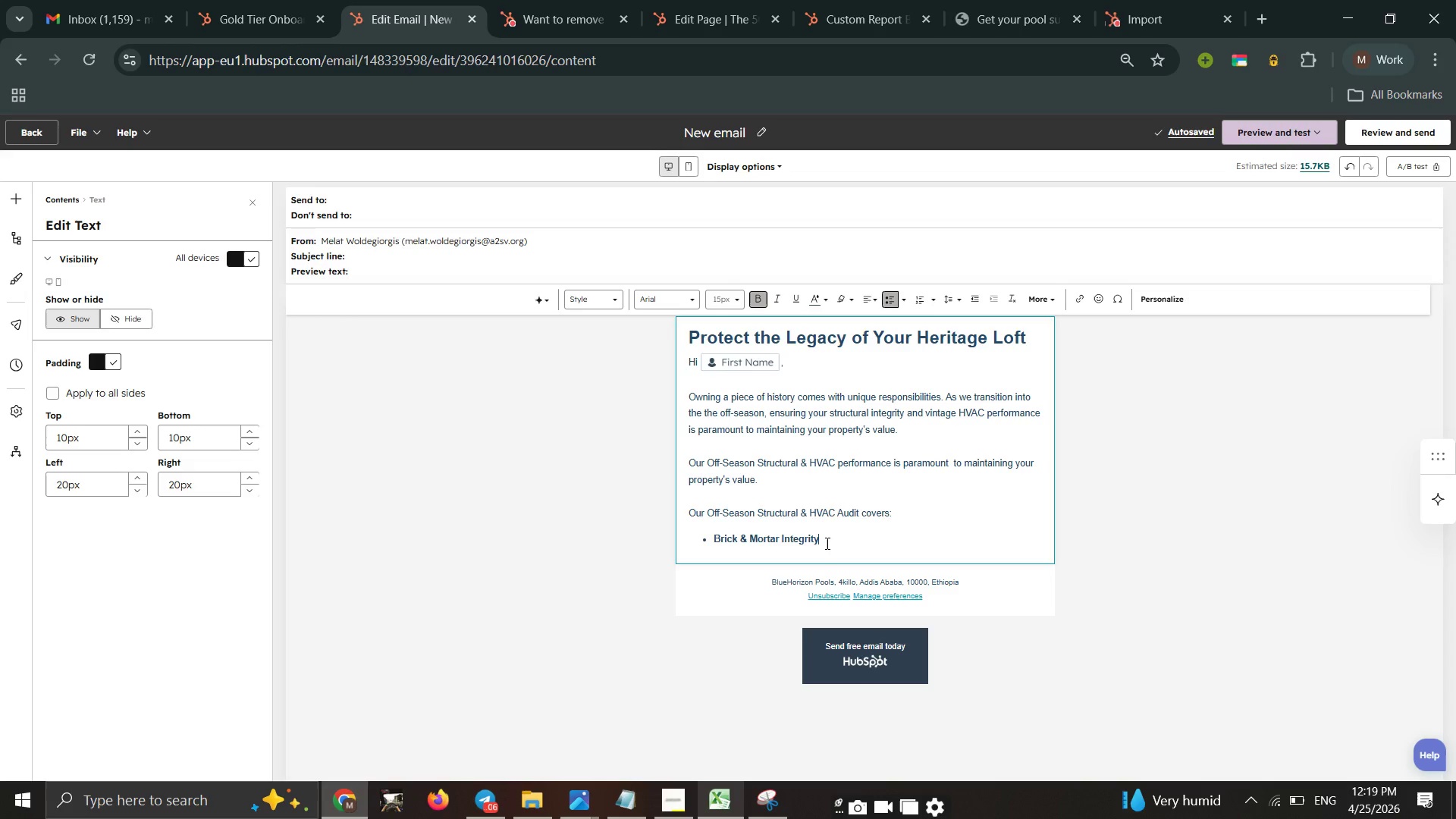 
key(Shift+Semicolon)
 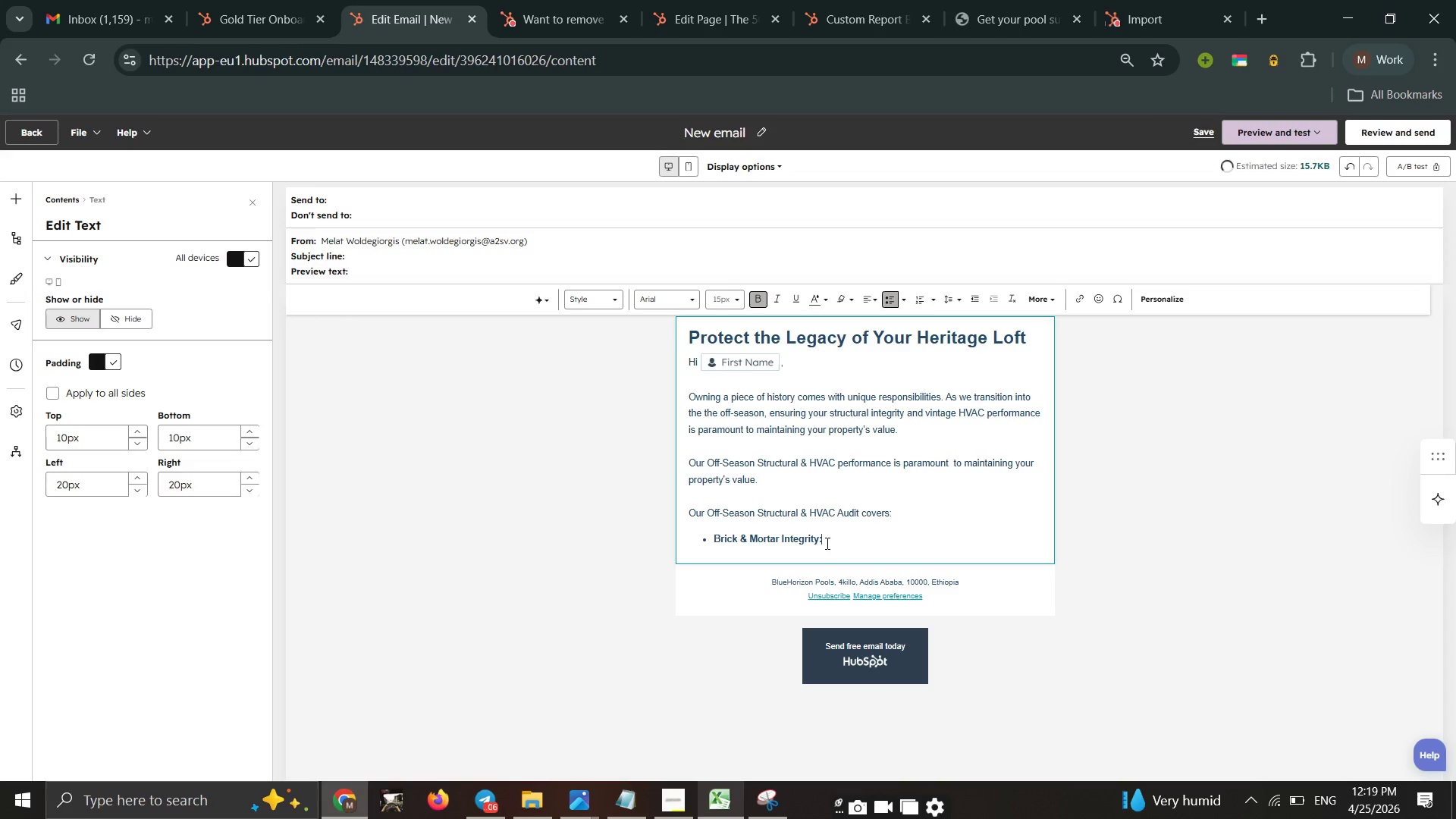 
key(Space)
 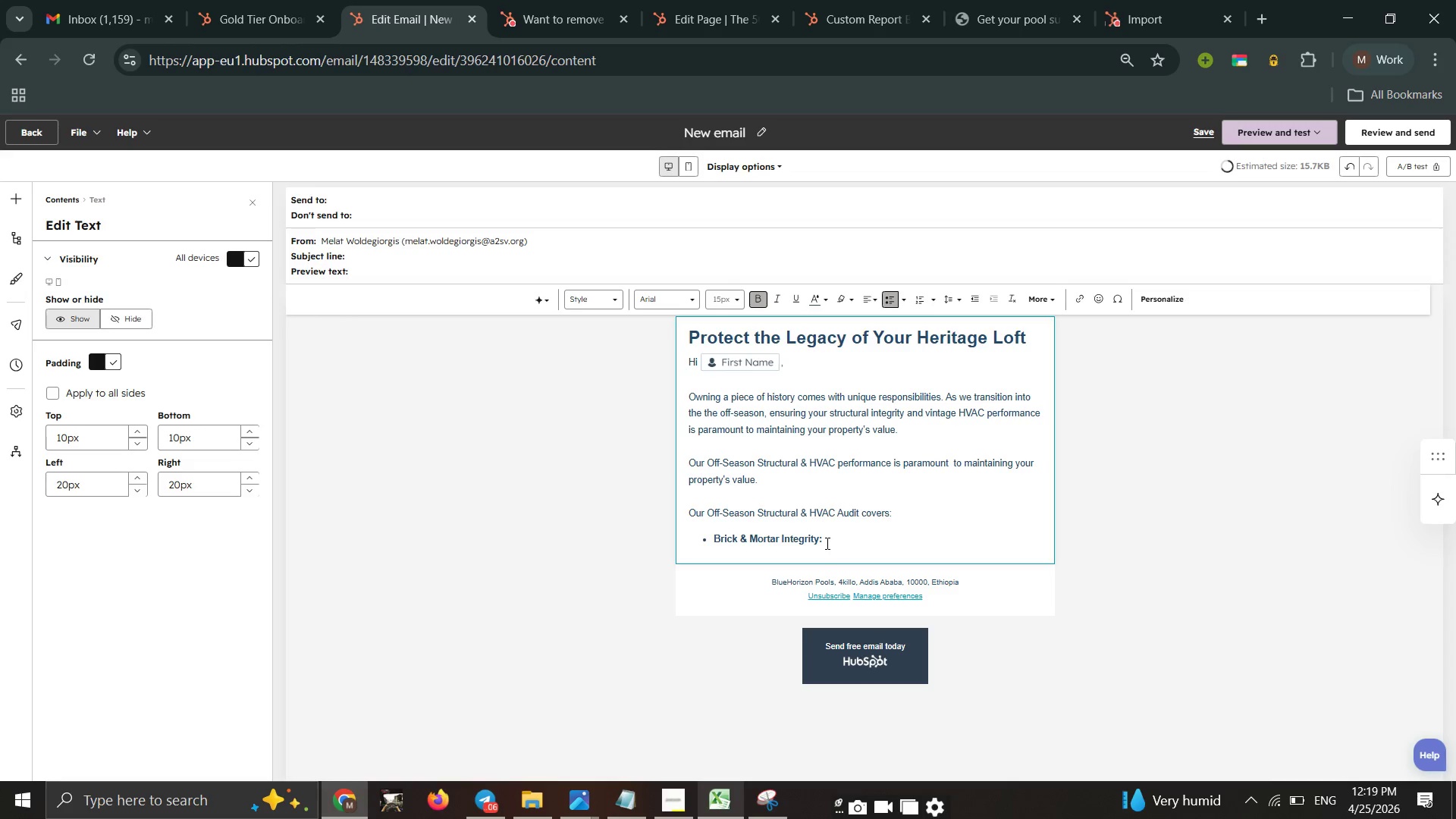 
key(Control+B)
 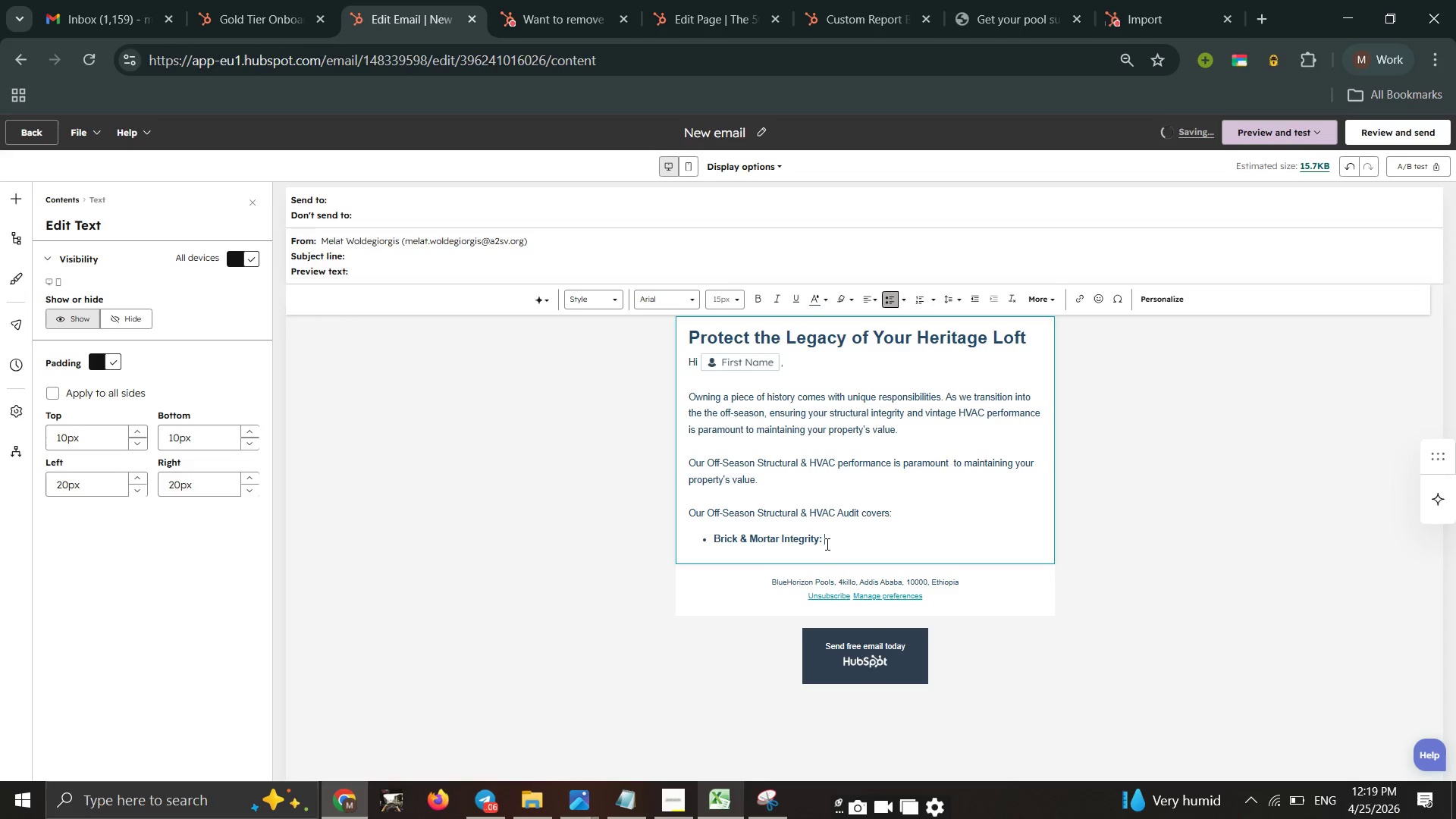 
type(Checking for moisture infiltration.)
 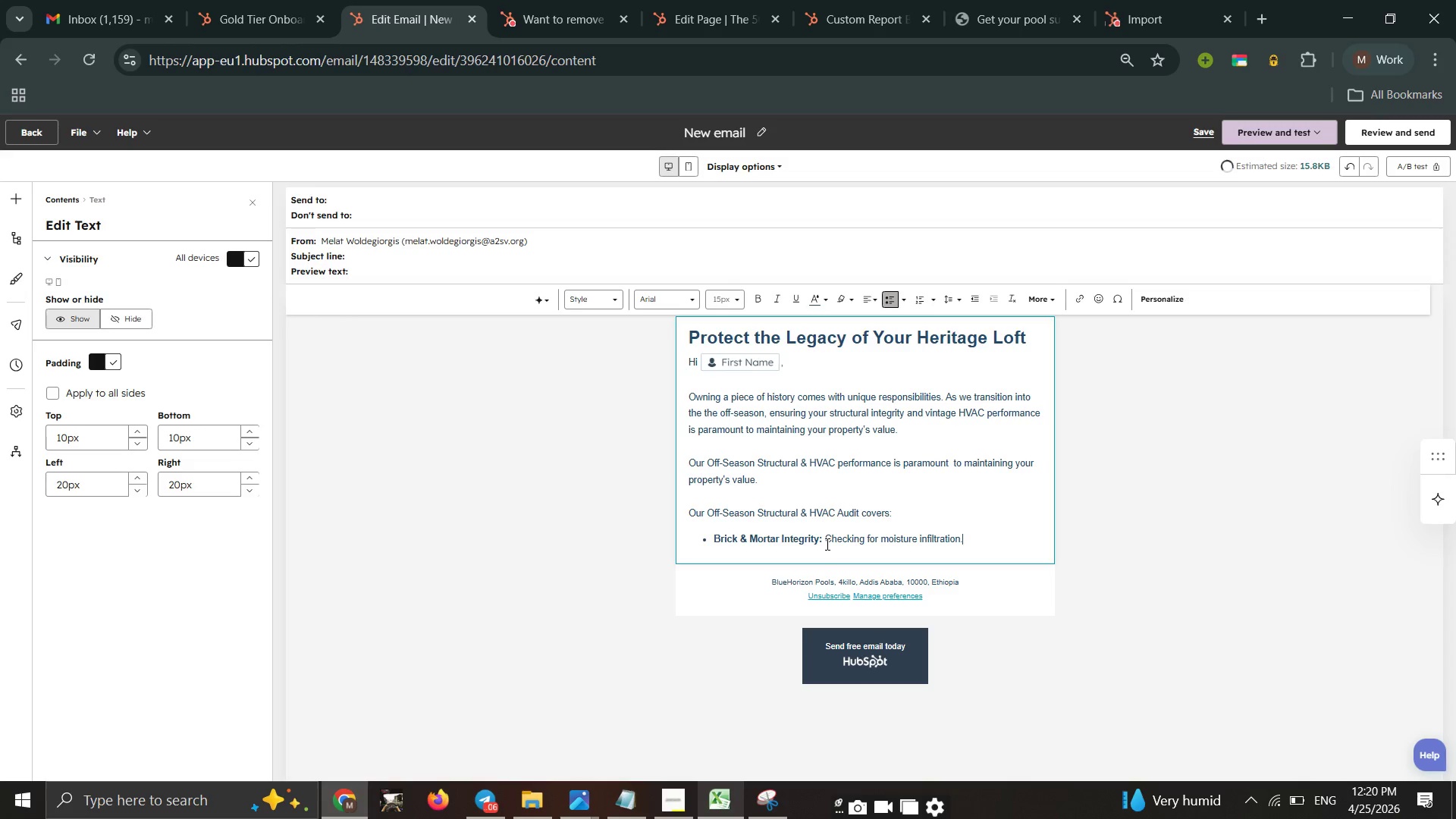 
key(Enter)
 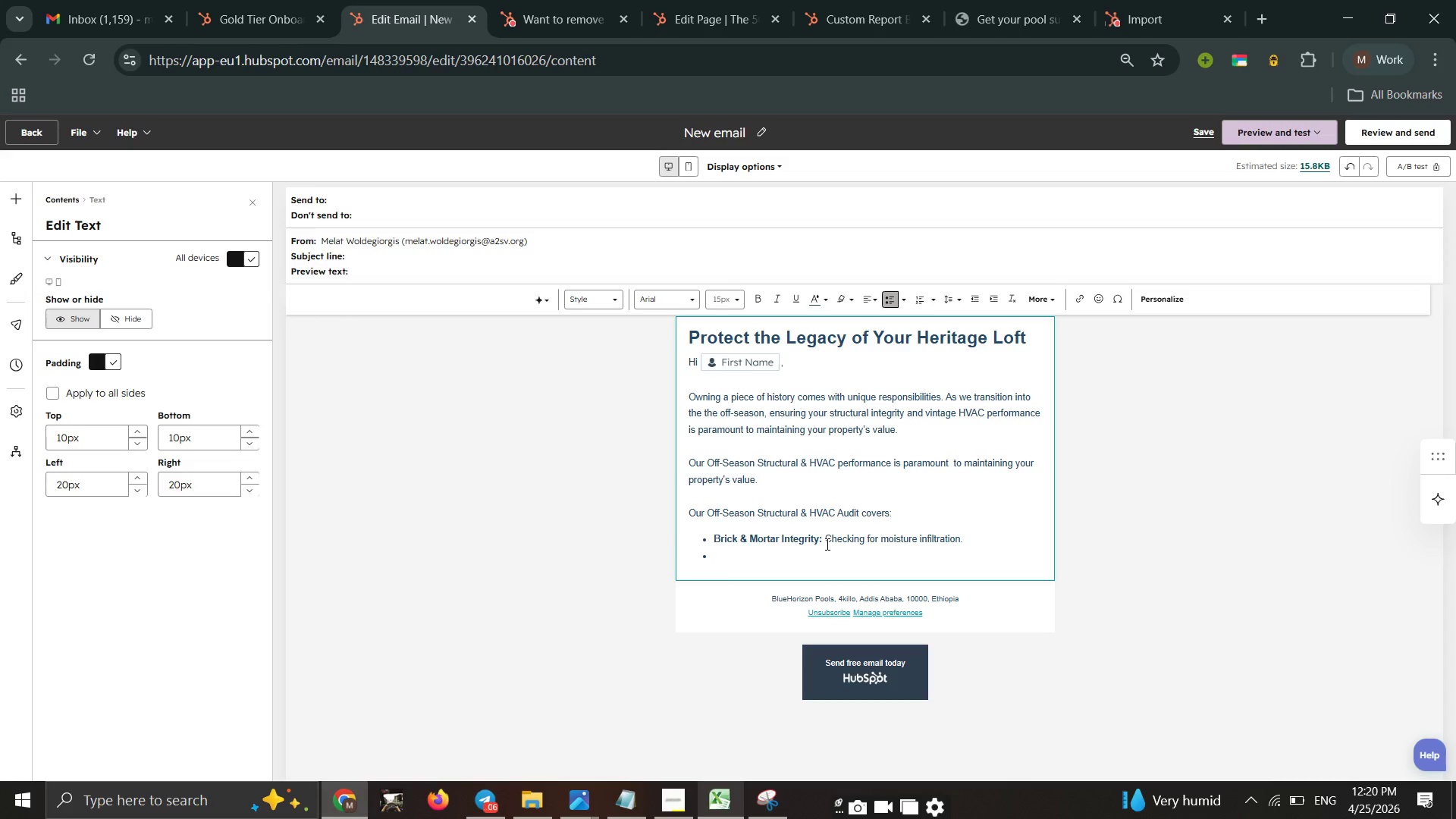 
type(Vintage HVAC Tuning)
 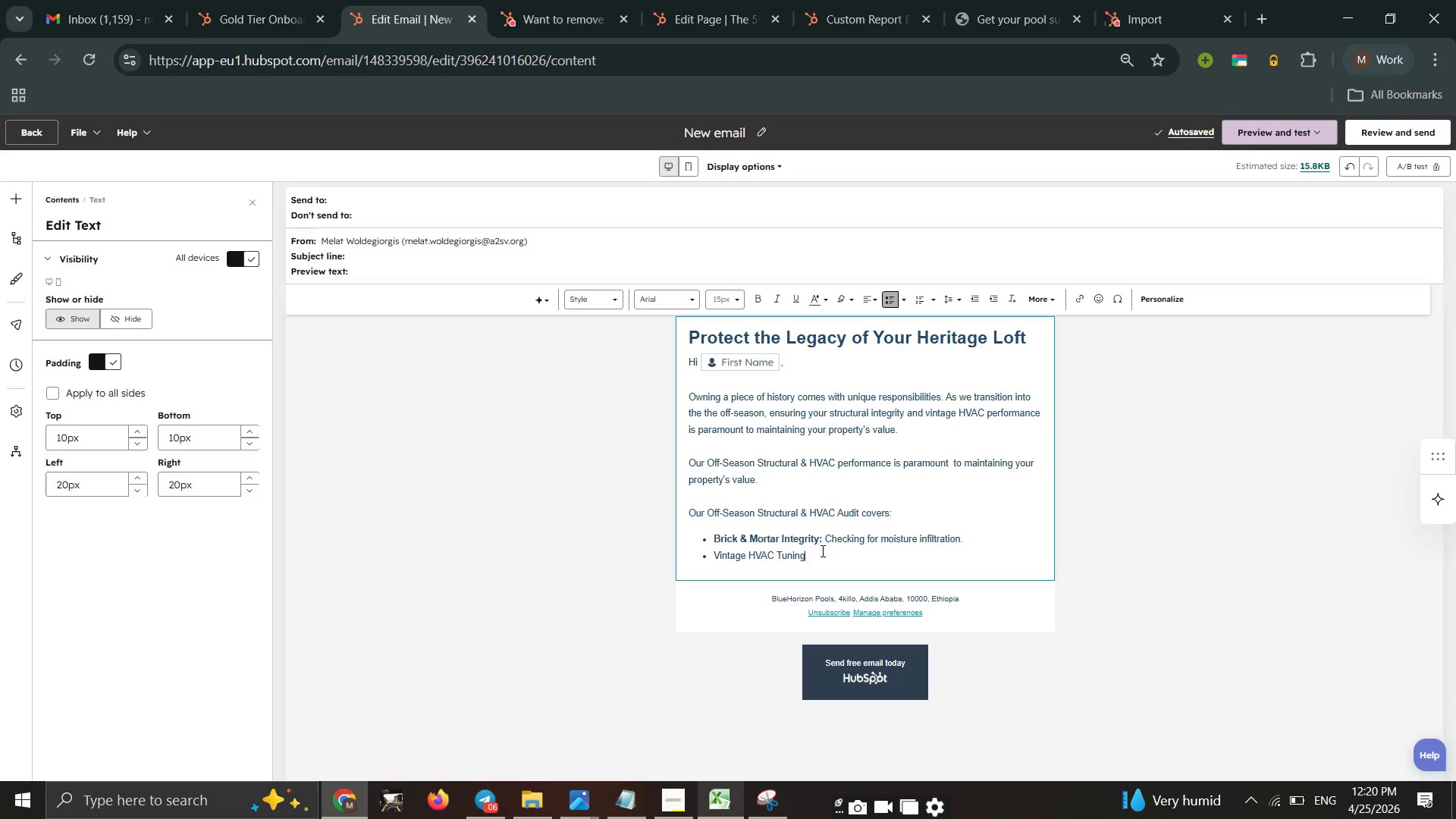 
left_click_drag(start_coordinate=[821, 551], to_coordinate=[708, 551])
 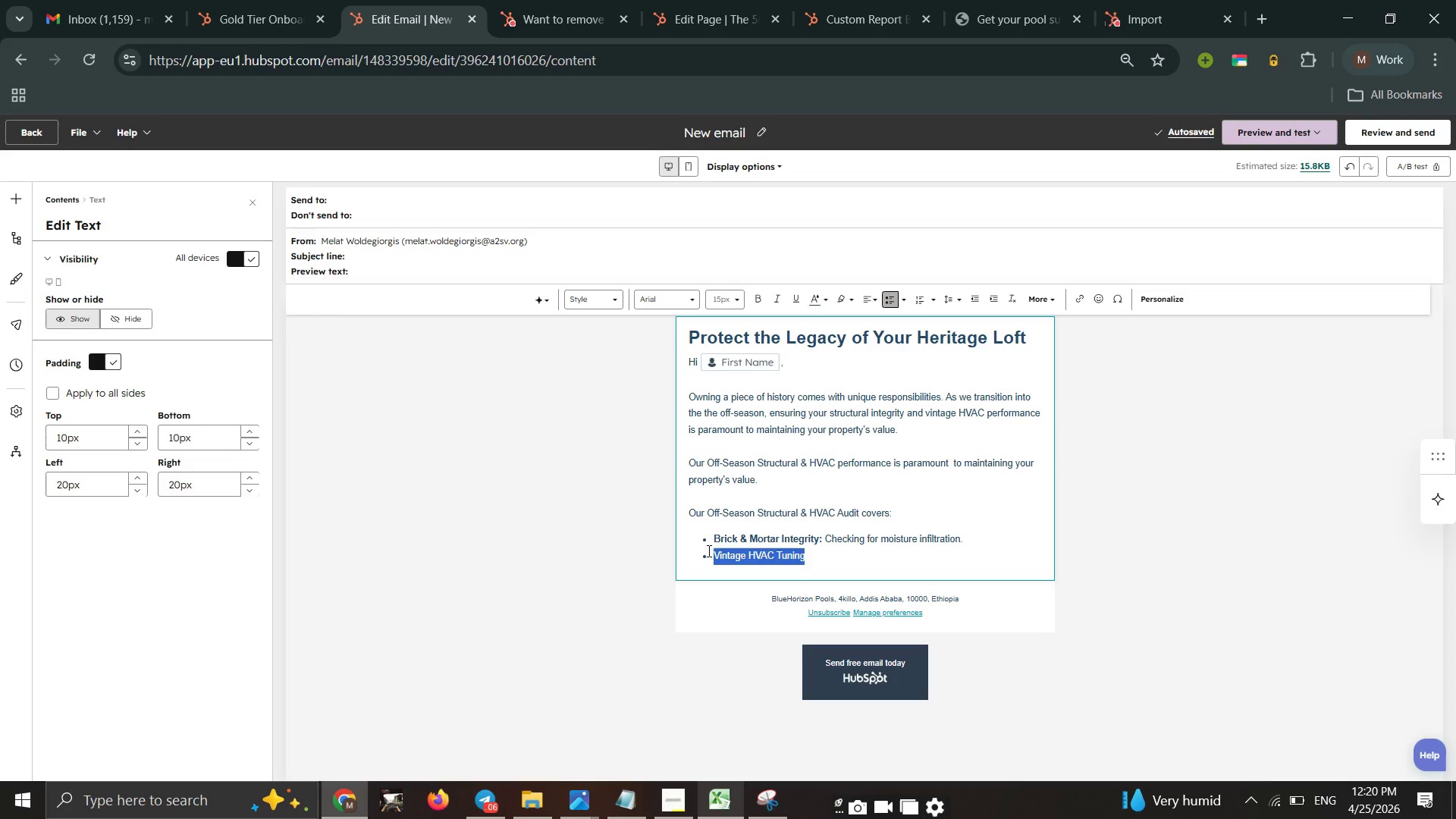 
key(Control+B)
 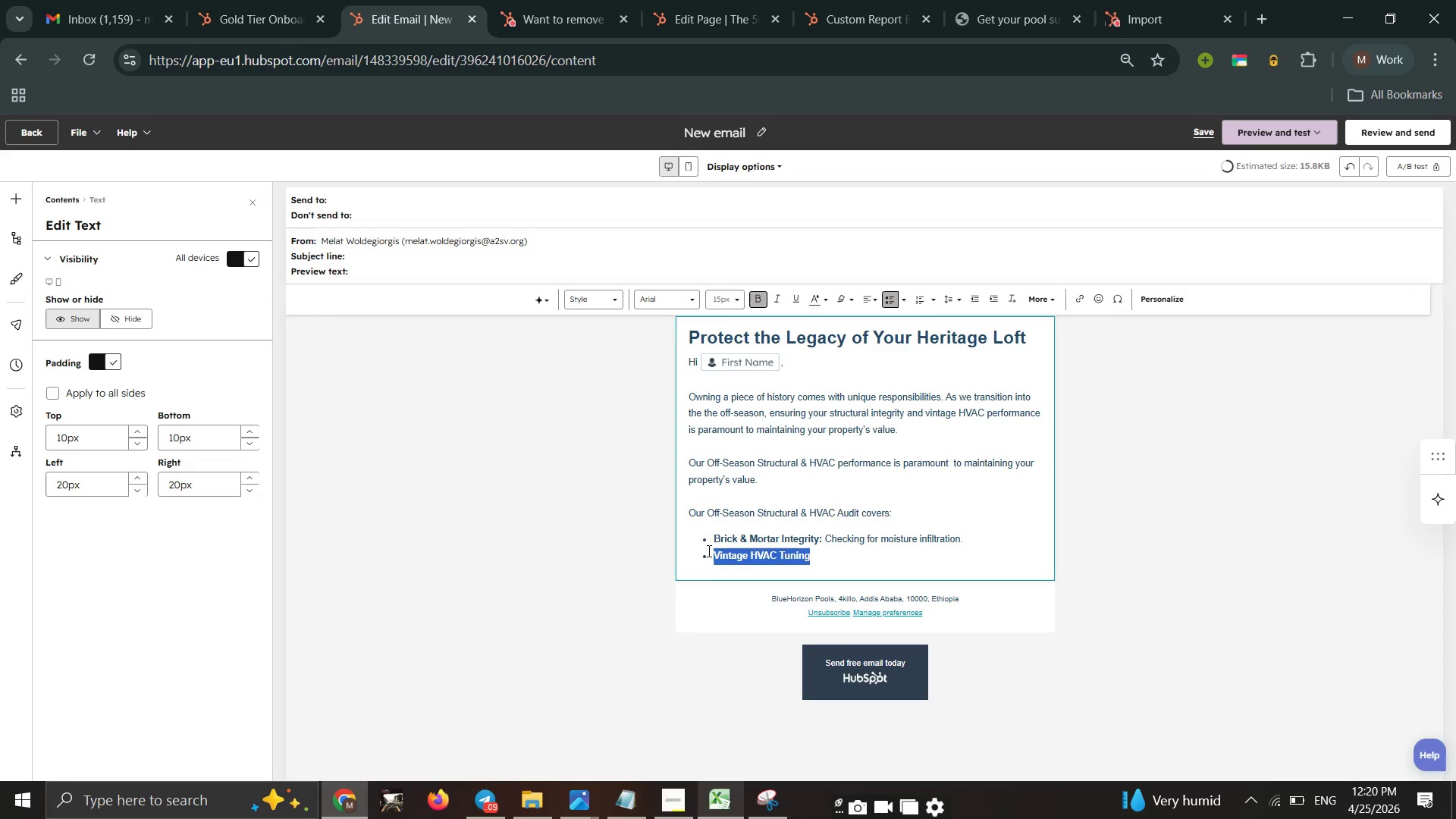 
key(ArrowRight)
 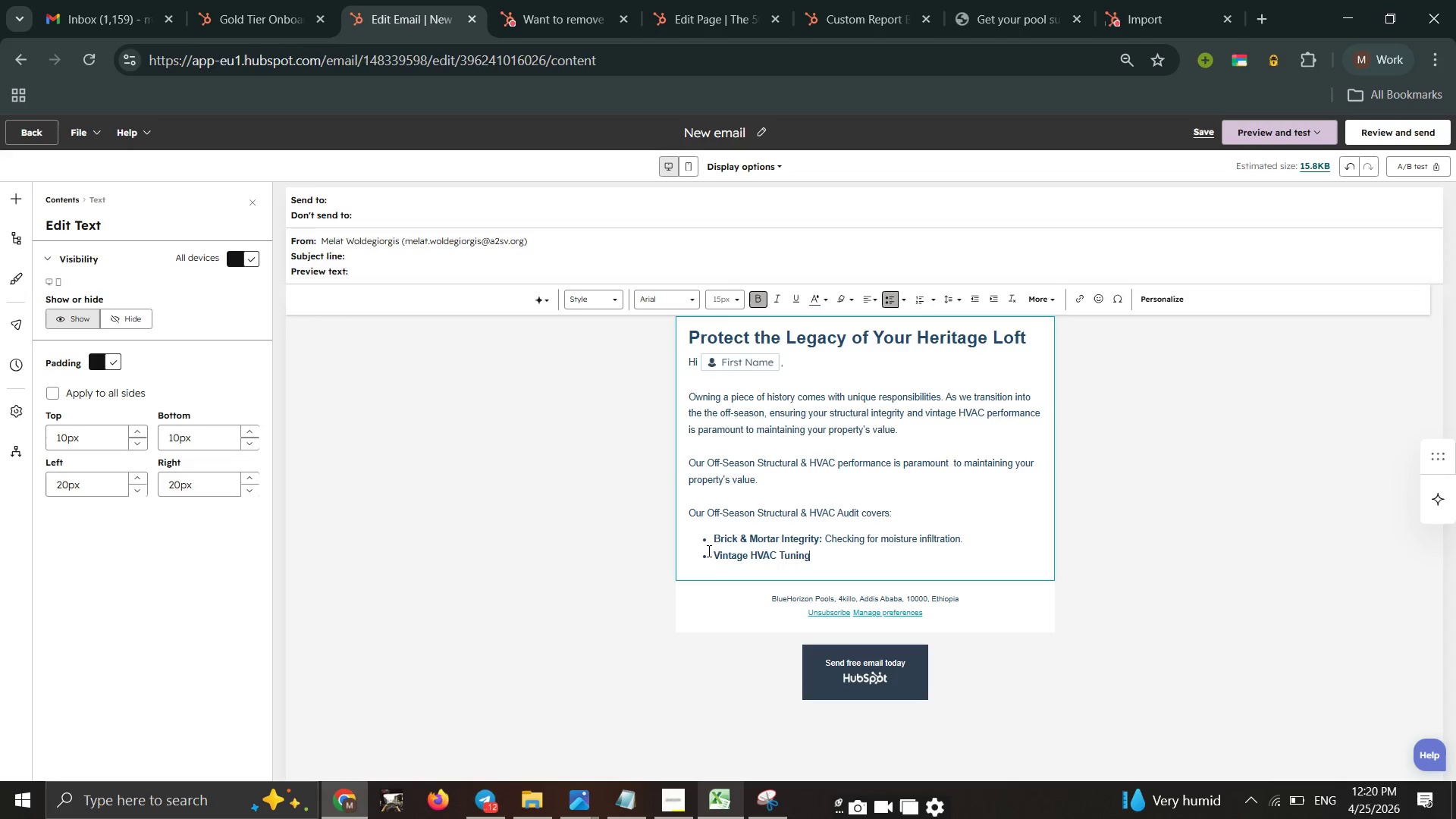 
key(Shift+Semicolon)
 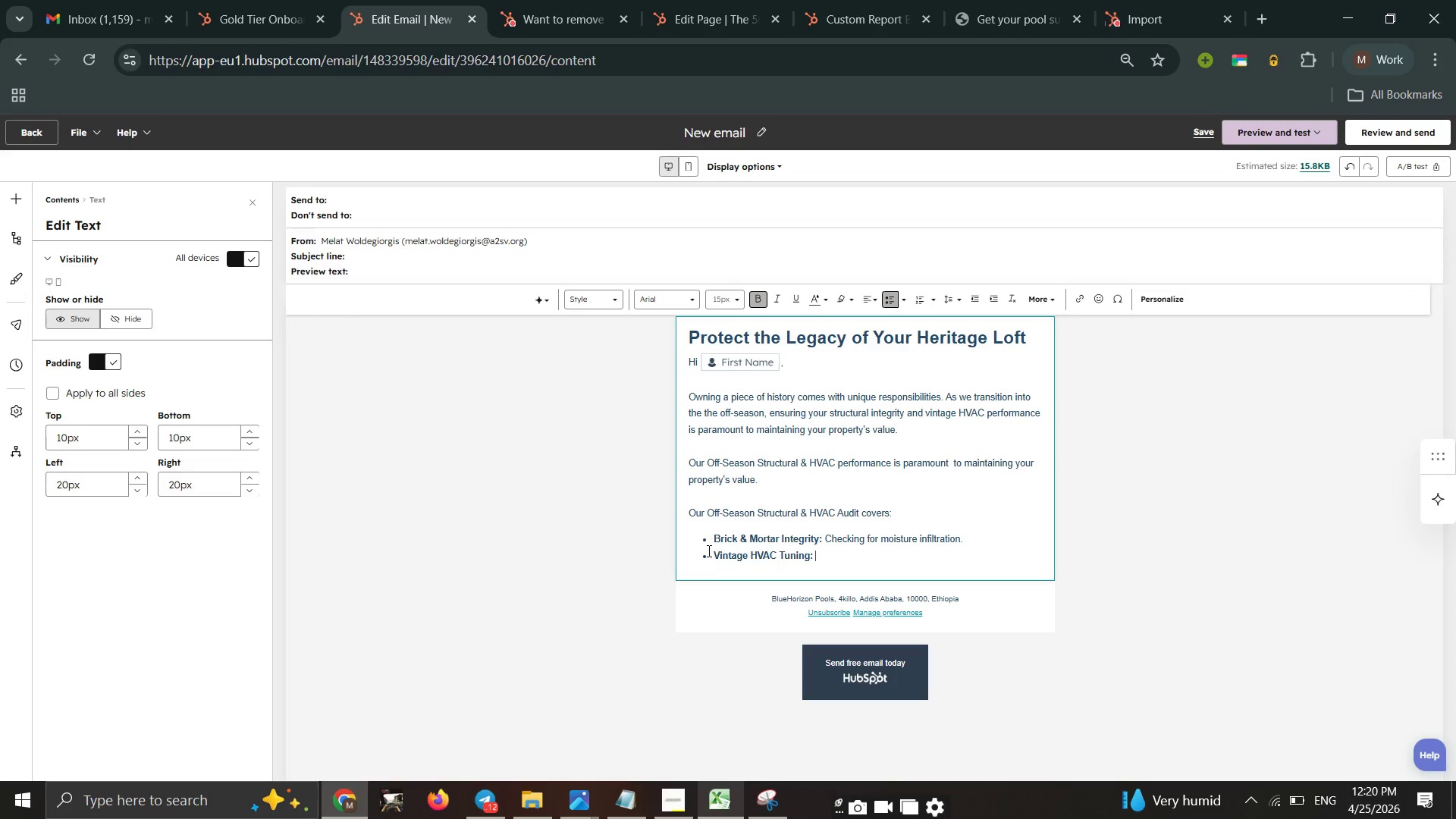 
key(Space)
 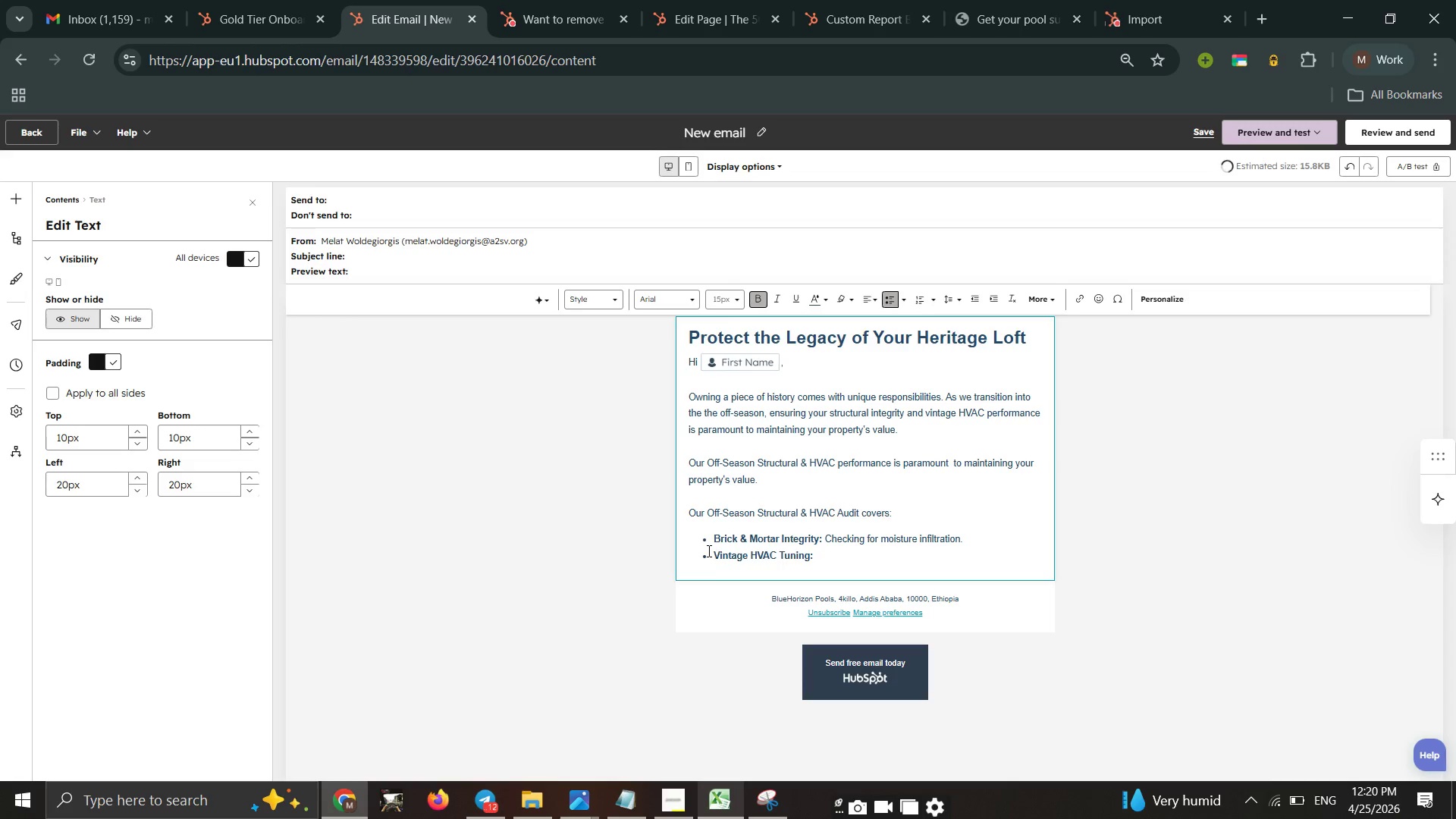 
key(Control+B)
 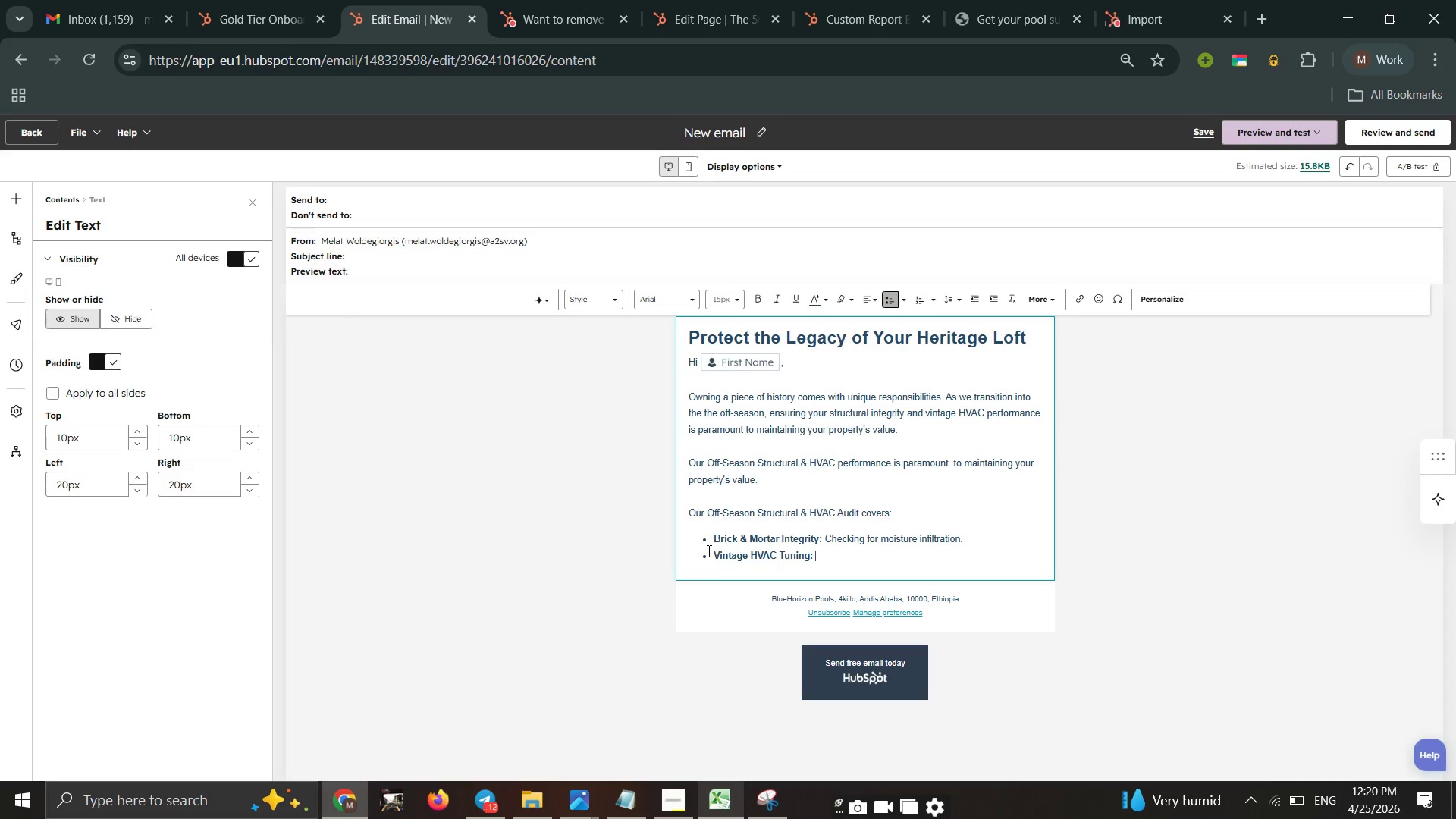 
type(Specialized care for historical retr)
 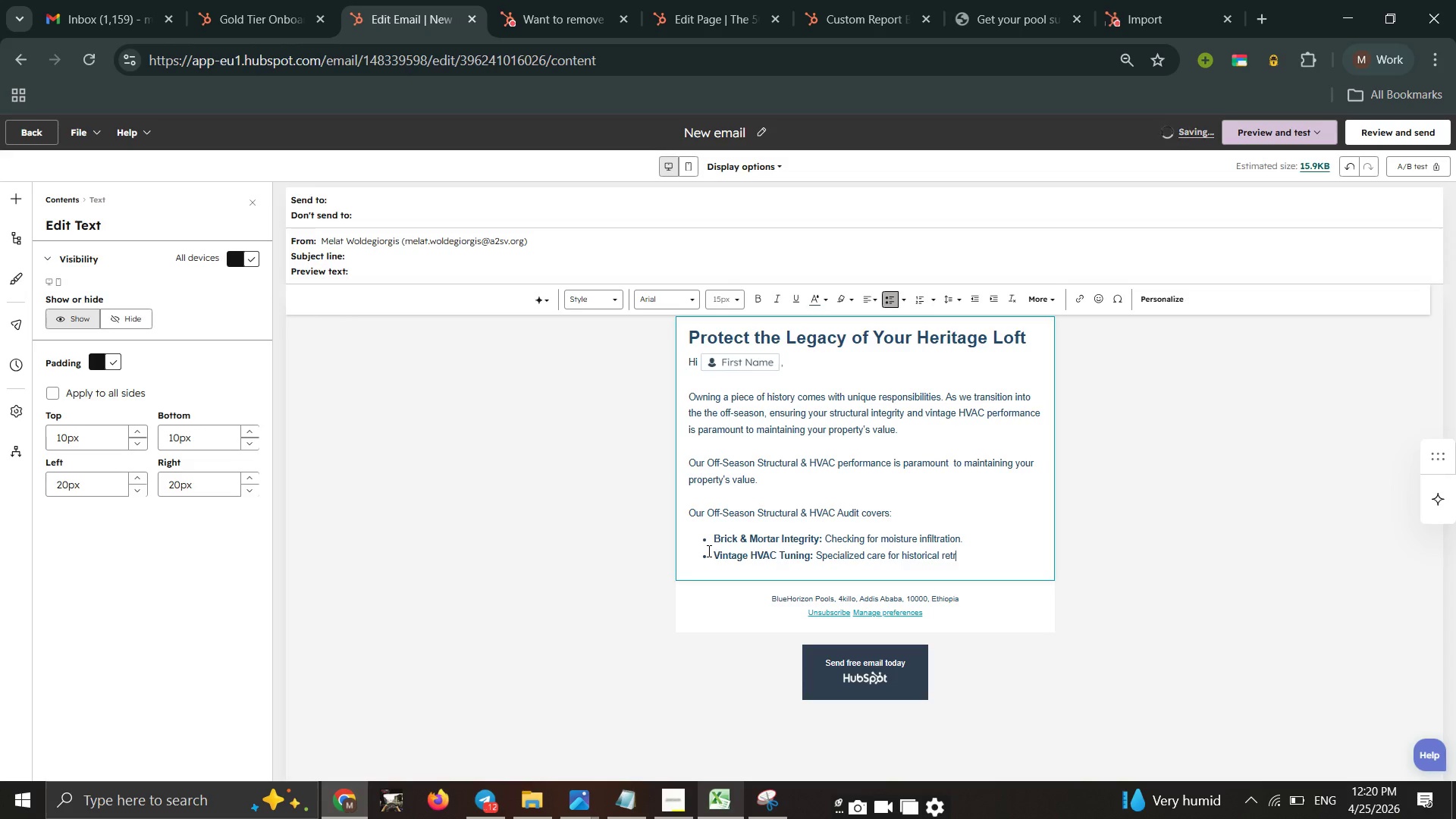 
type(ofits)
 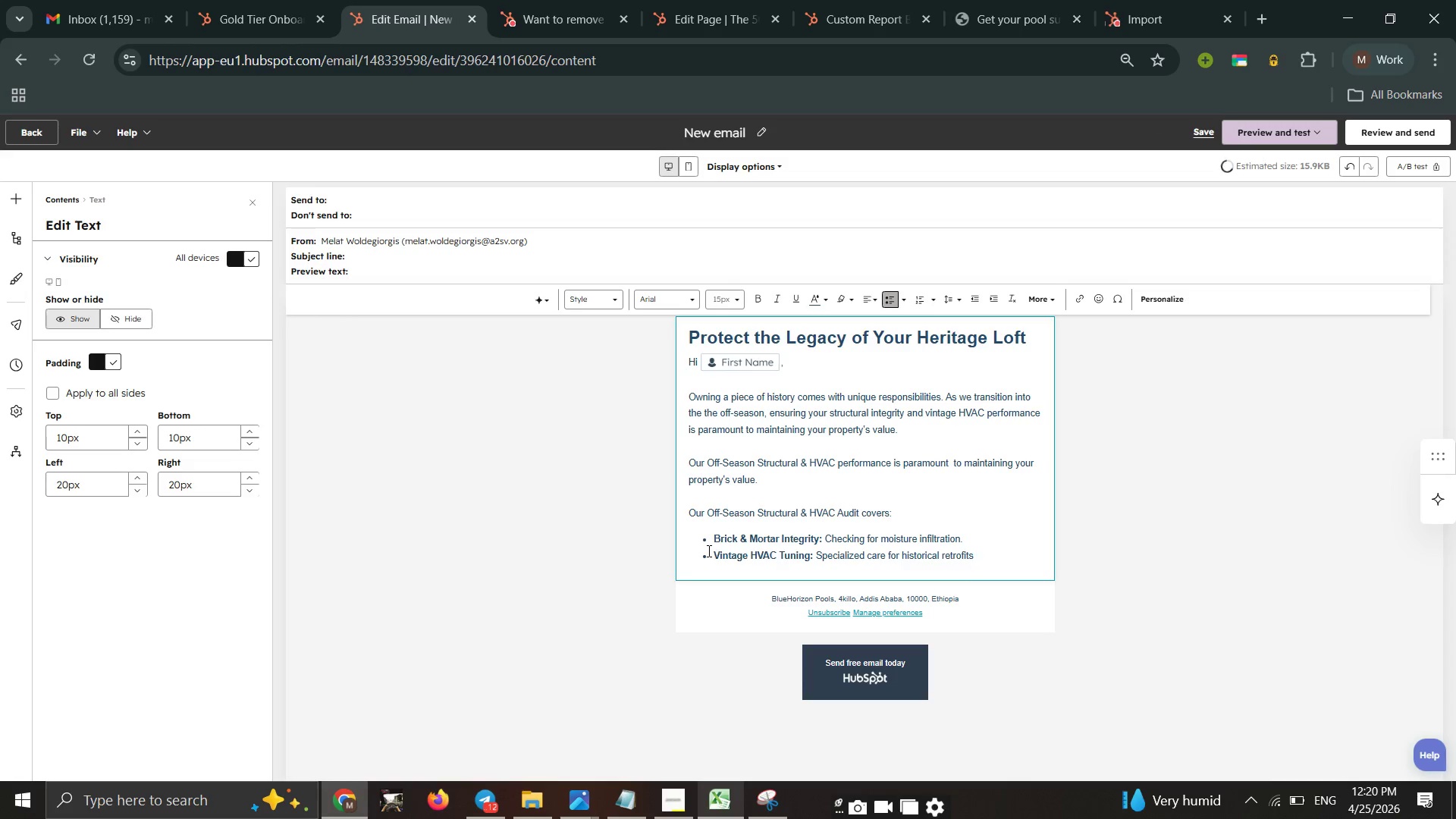 
key(Enter)
 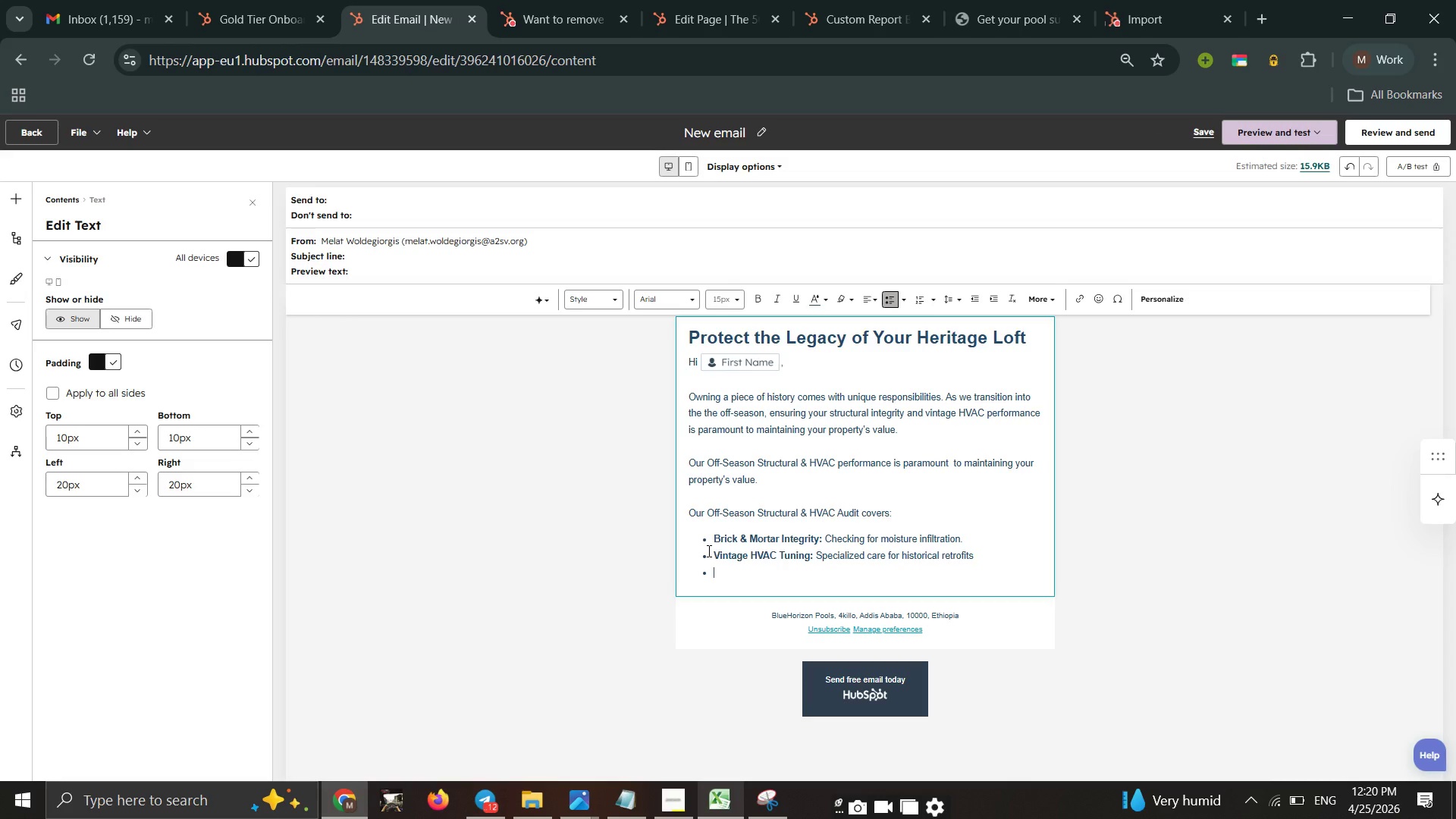 
type(Draft)
 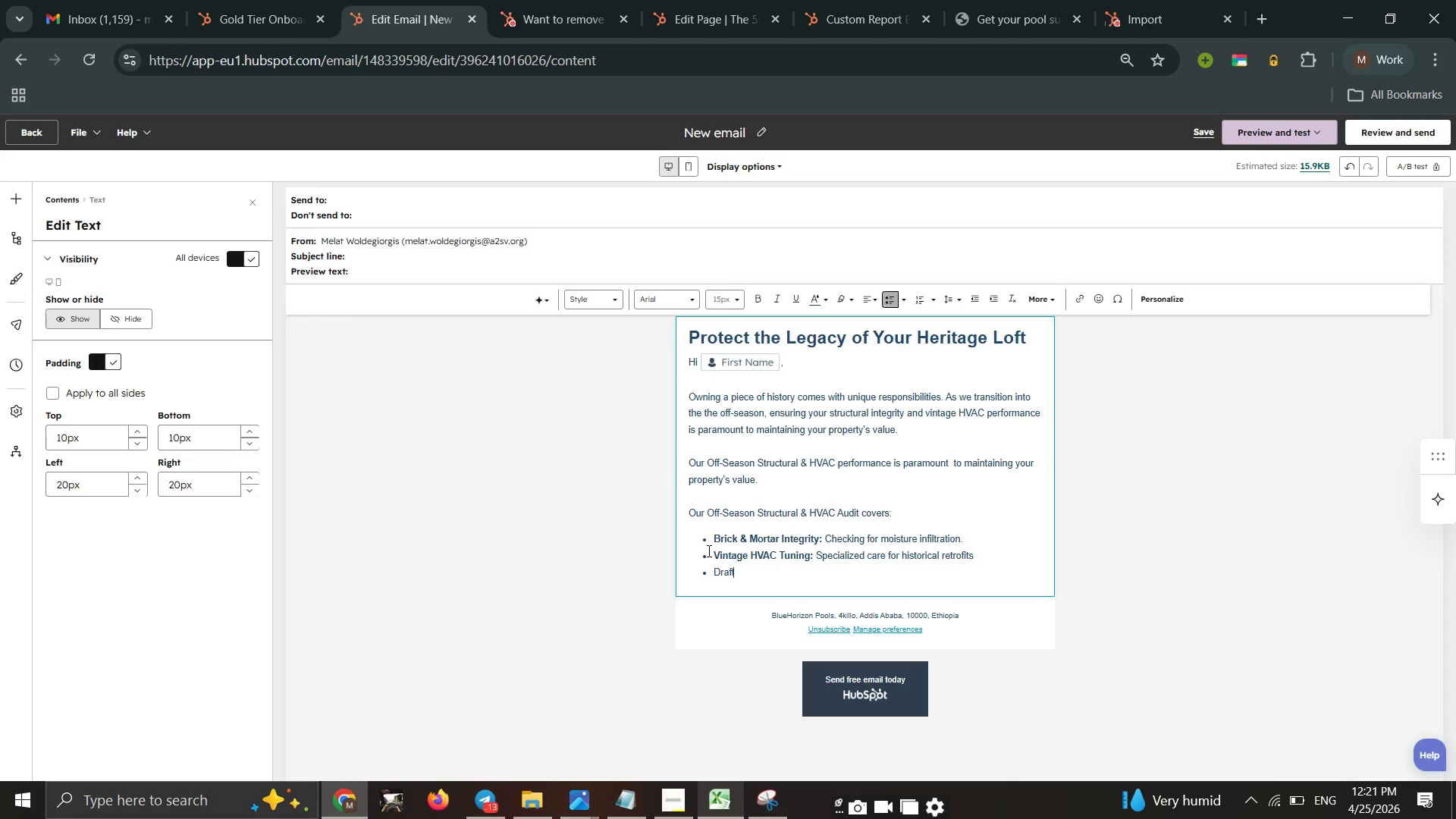 
type( Preventattion)
 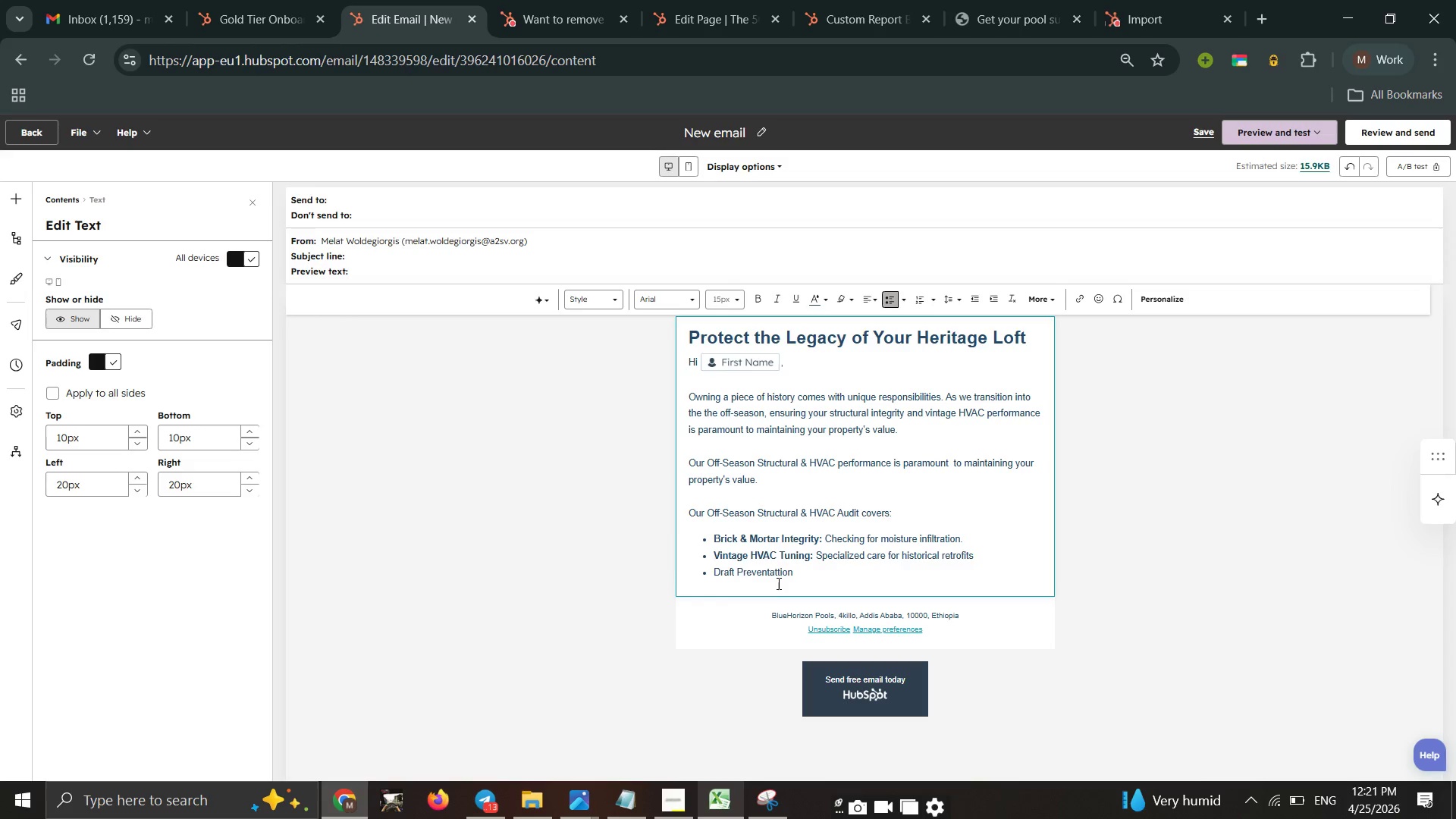 
left_click_drag(start_coordinate=[789, 579], to_coordinate=[717, 579])
 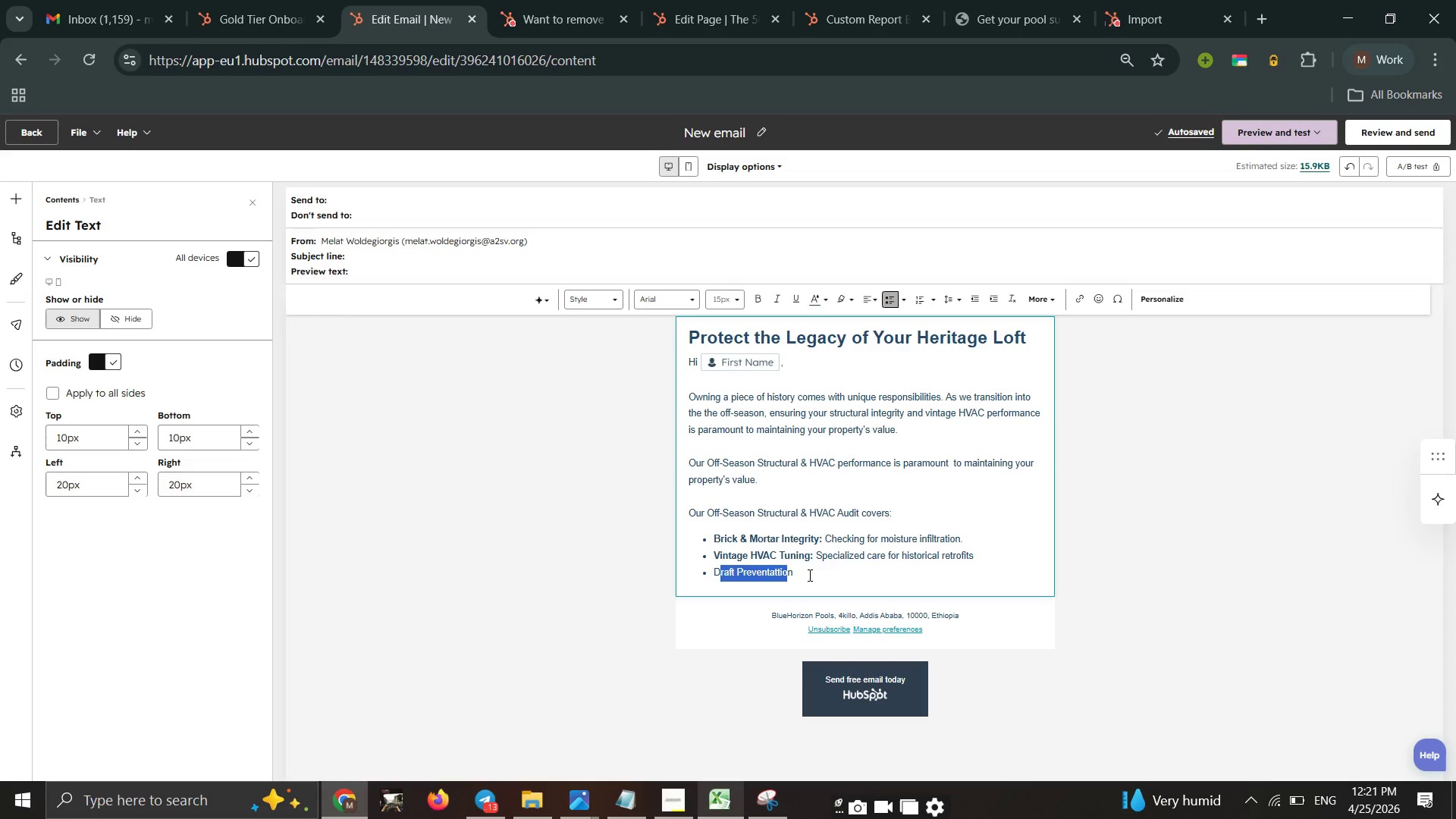 
left_click_drag(start_coordinate=[808, 575], to_coordinate=[714, 576])
 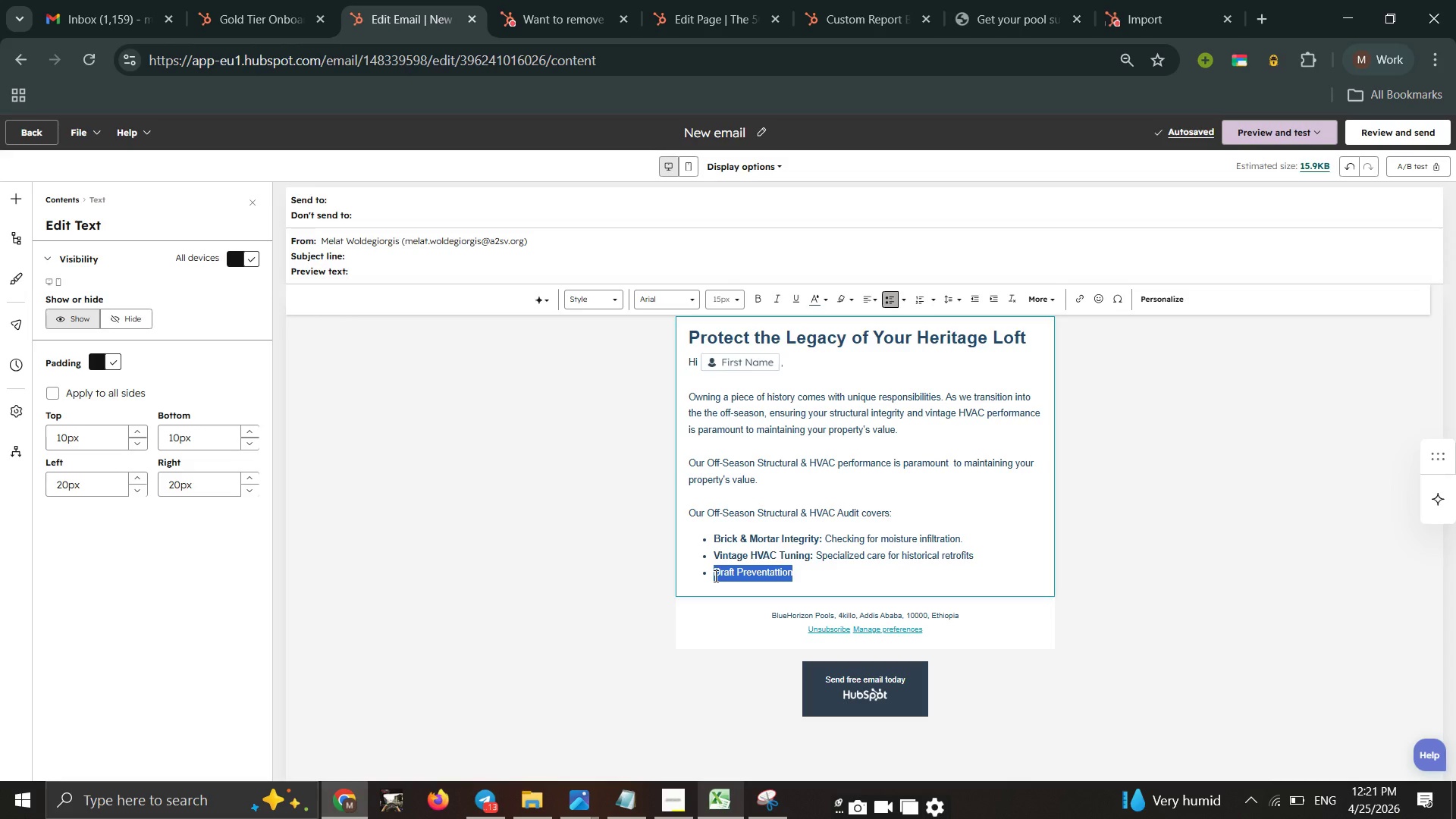 
key(Control+B)
 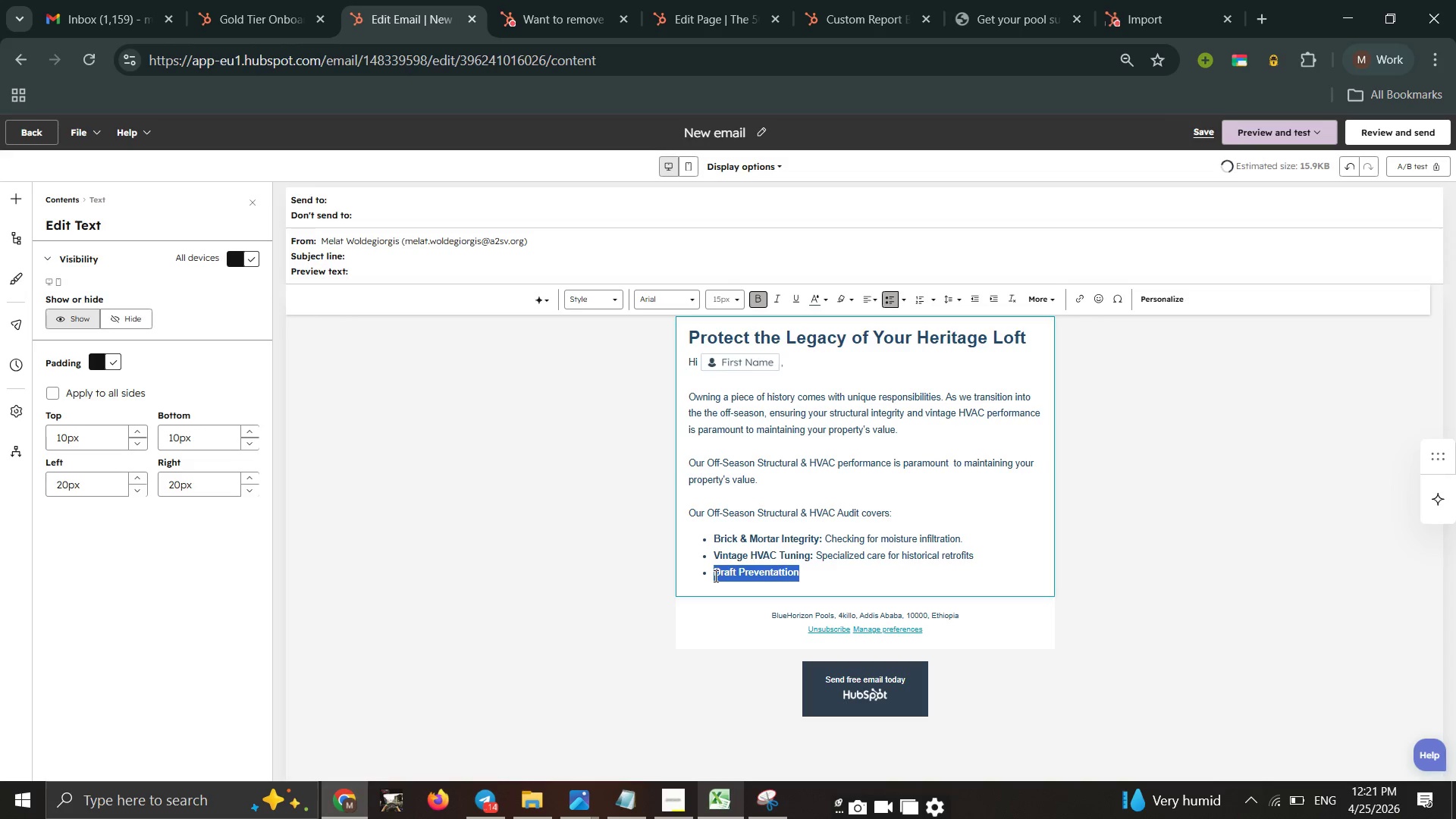 
key(ArrowRight)
 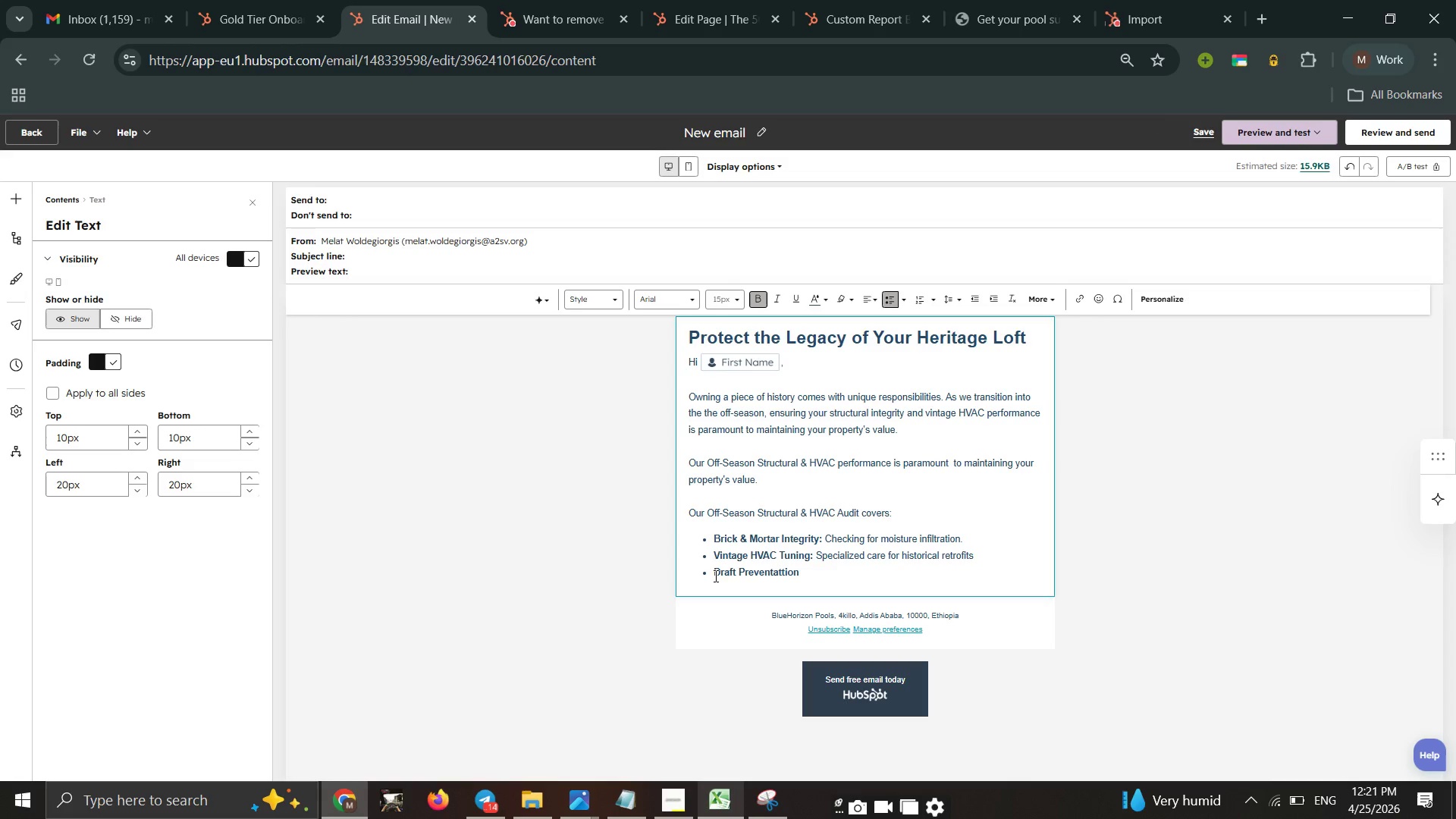 
key(Shift+Semicolon)
 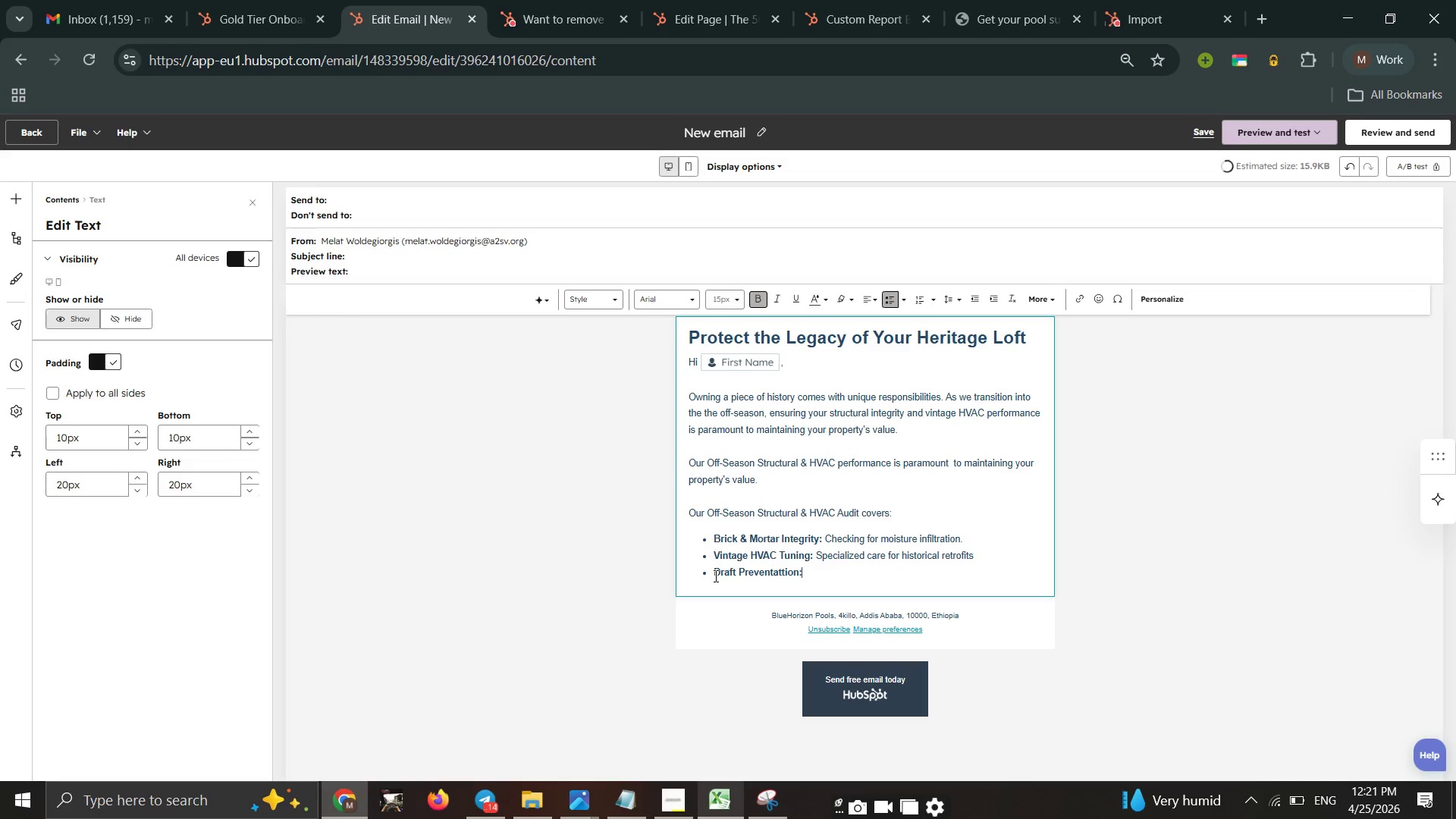 
key(Space)
 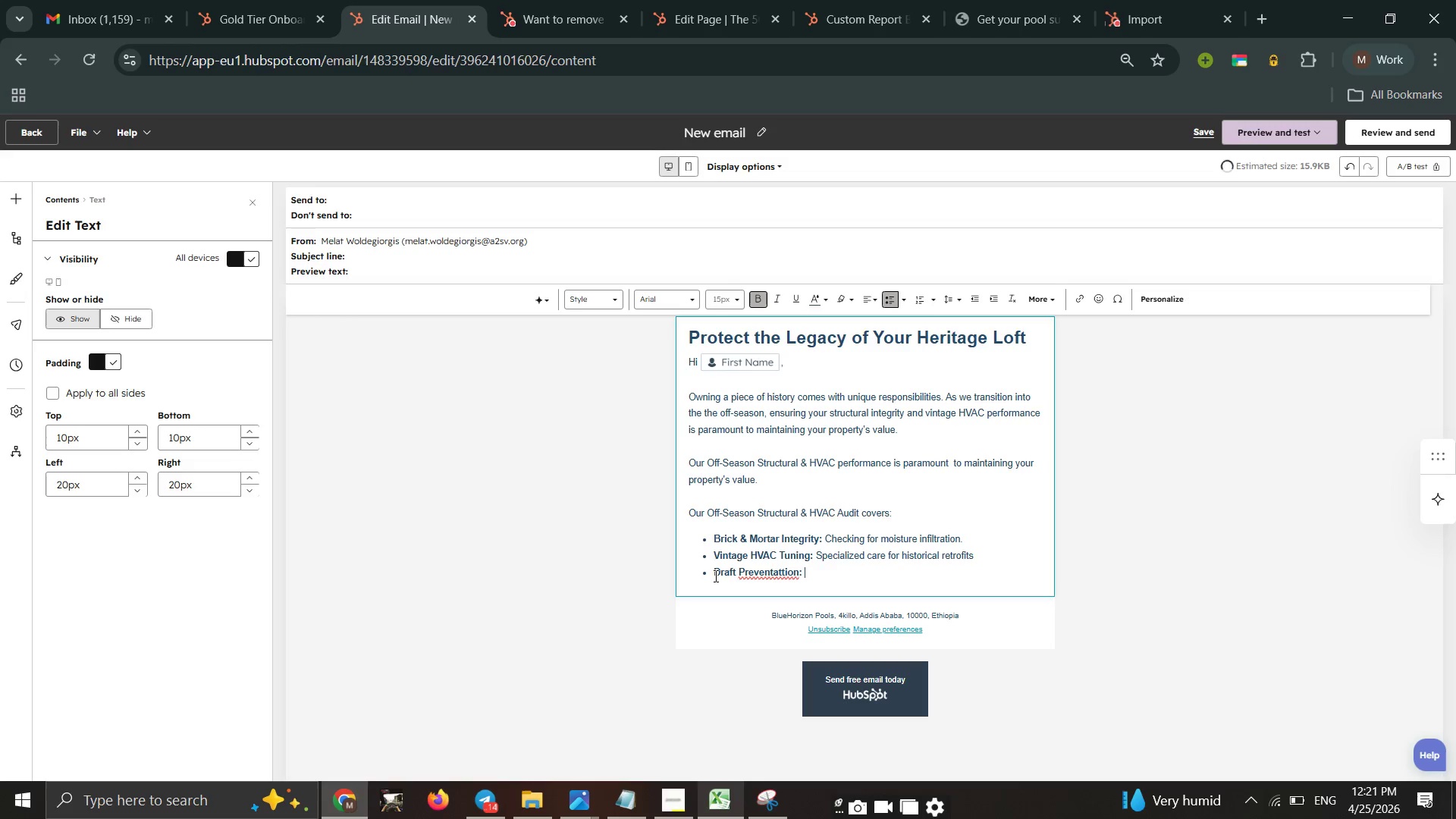 
key(Control+B)
 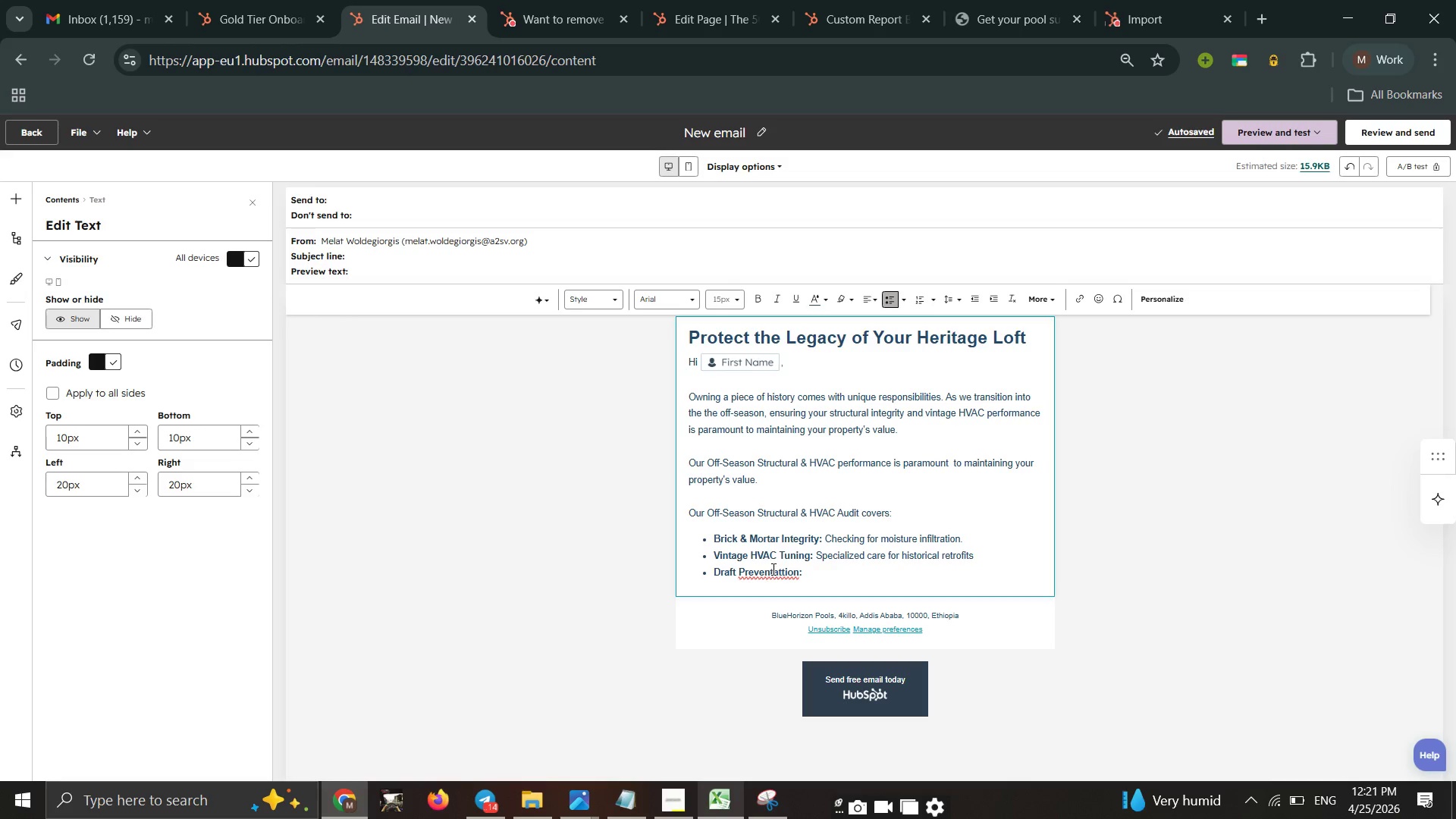 
wait(5.42)
 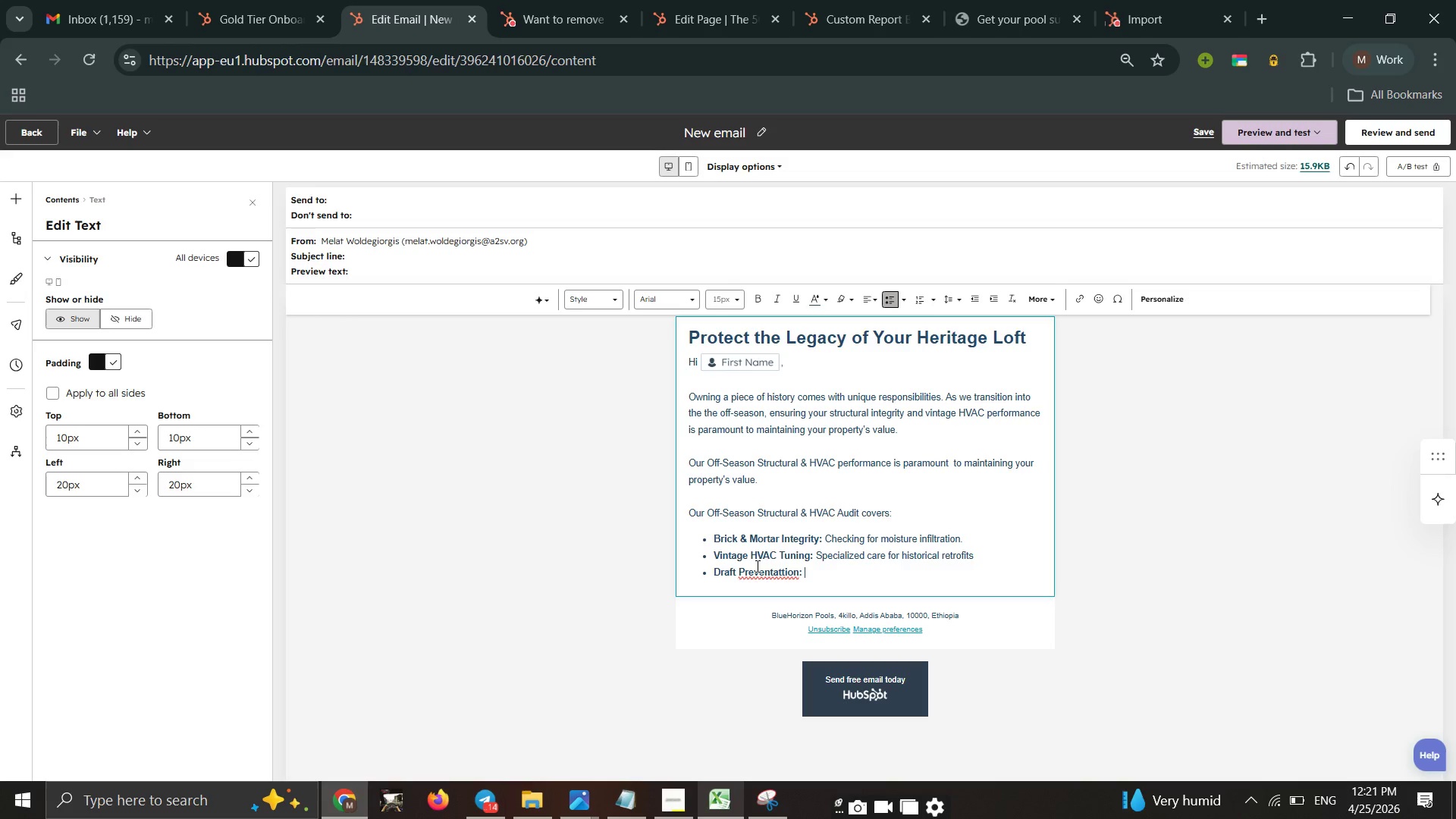 
right_click([769, 576])
 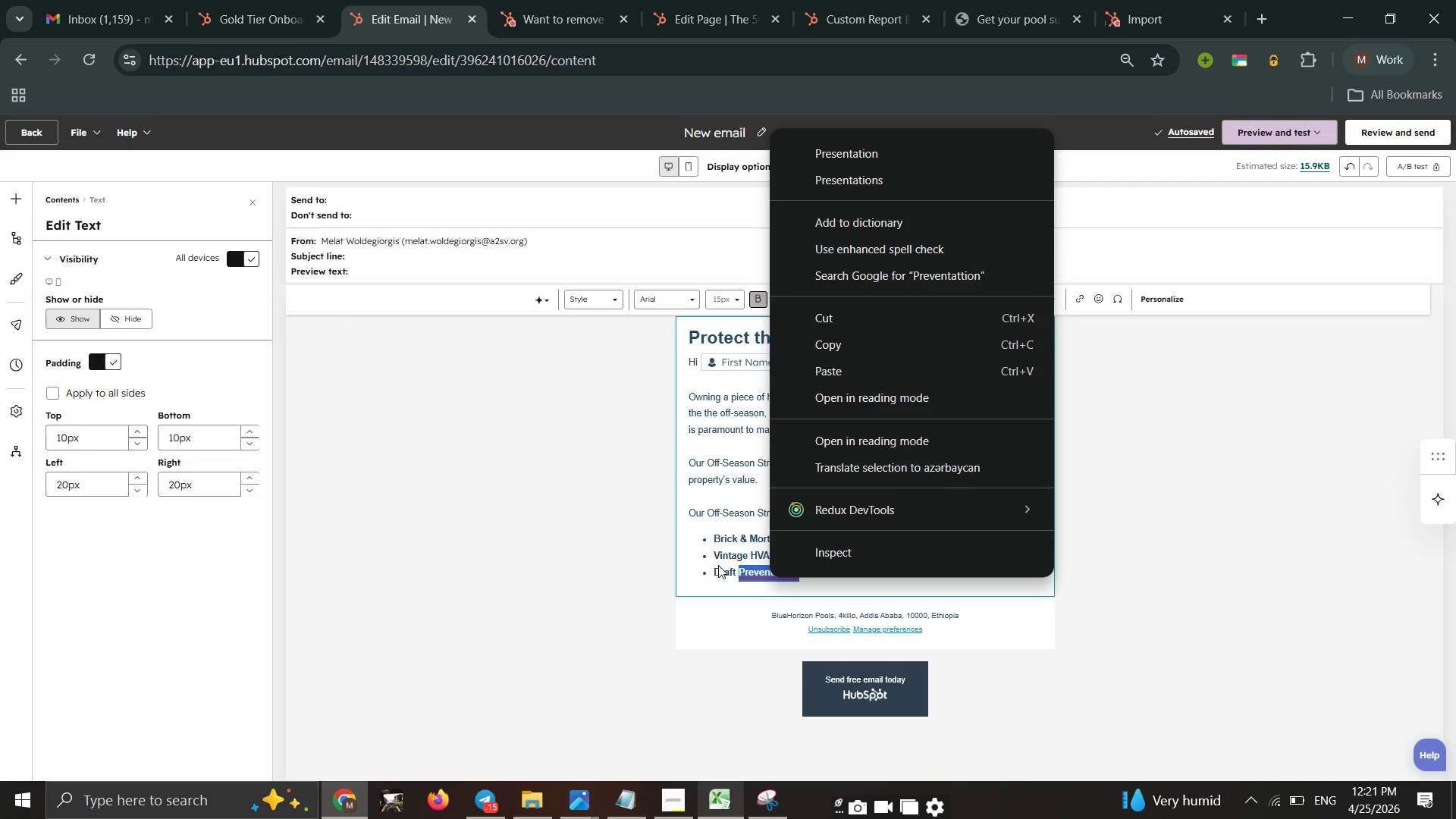 
left_click([735, 563])
 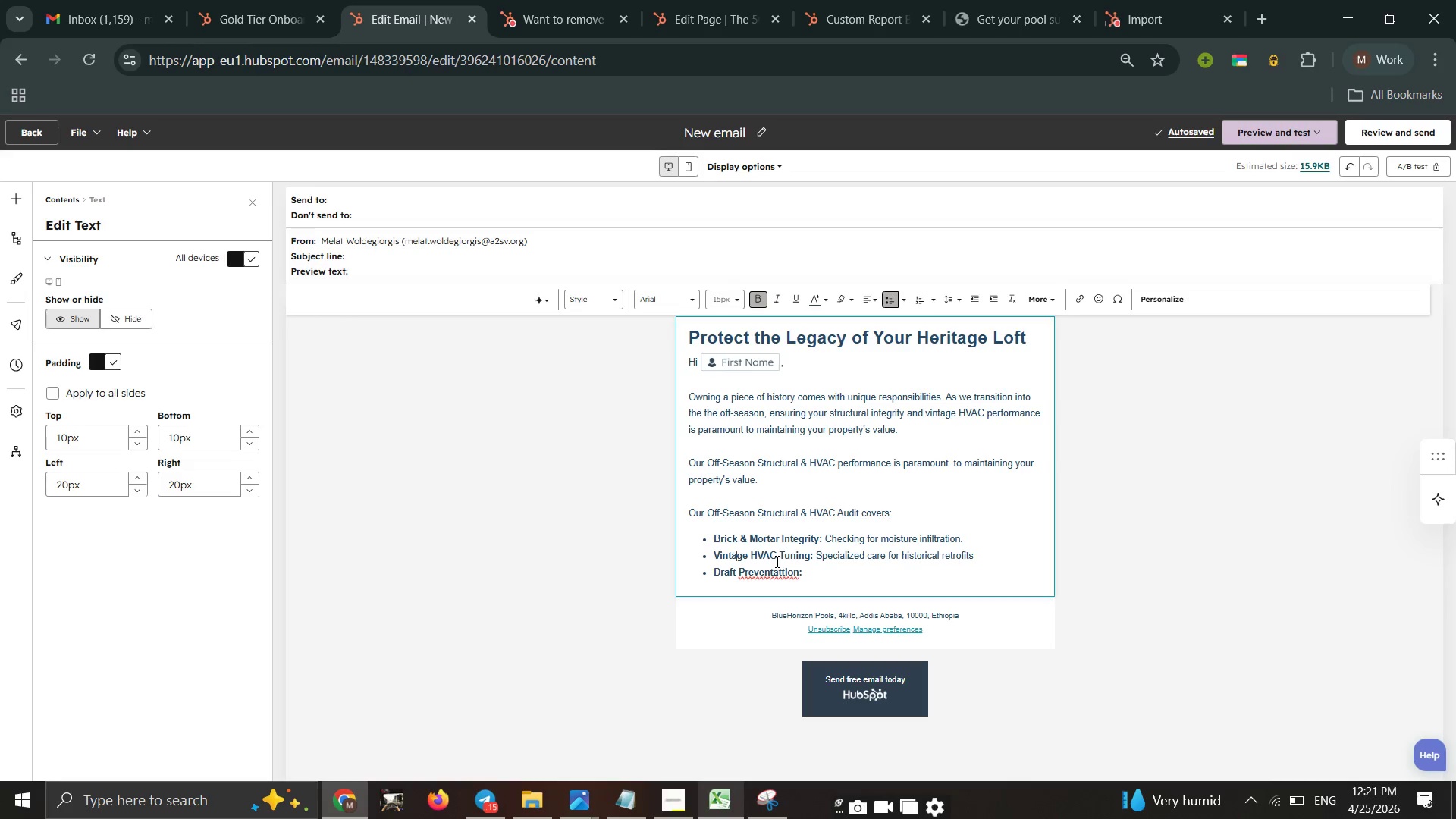 
left_click([776, 561])
 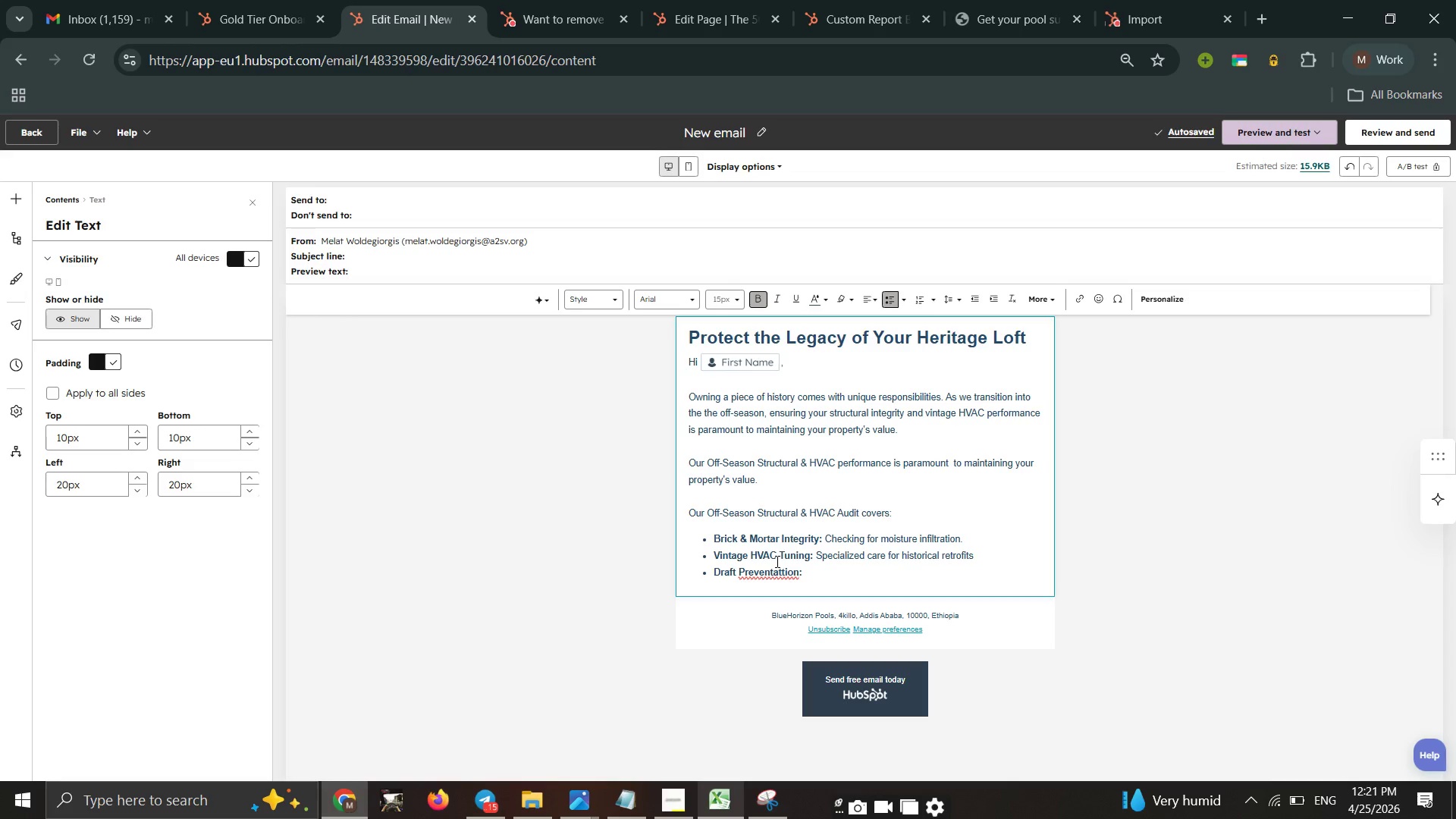 
key(ArrowDown)
 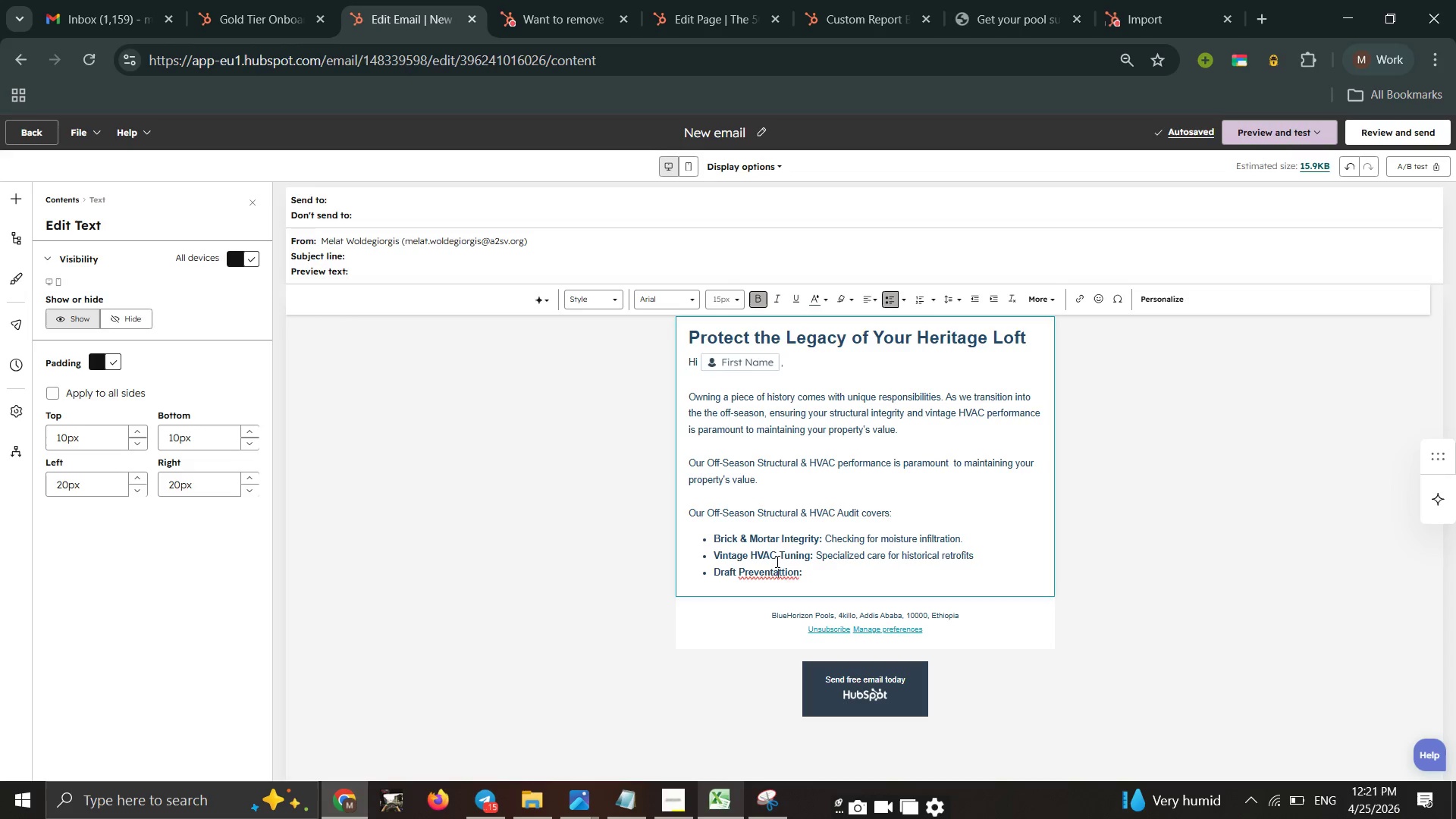 
key(ArrowRight)
 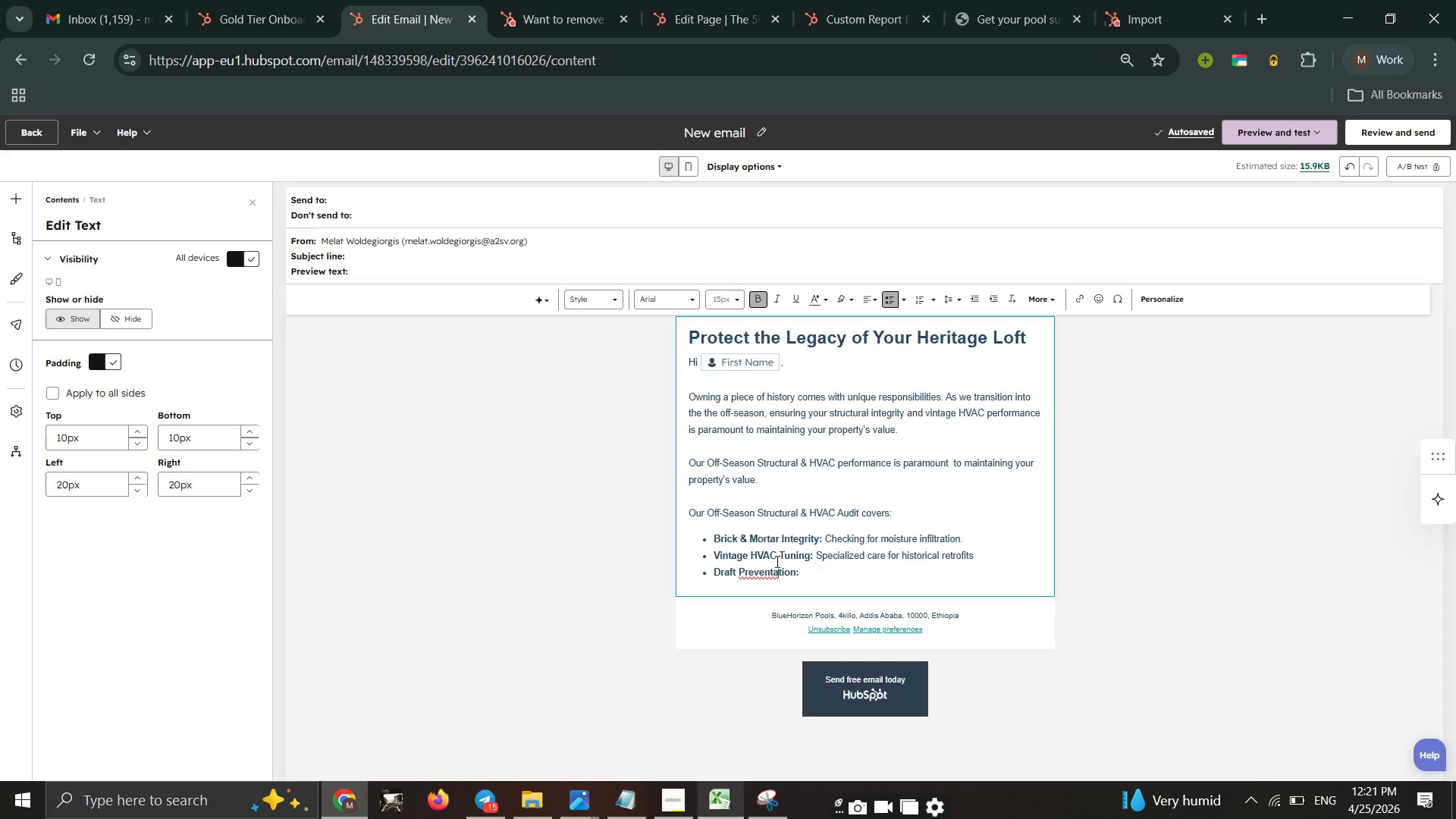 
key(Backspace)
 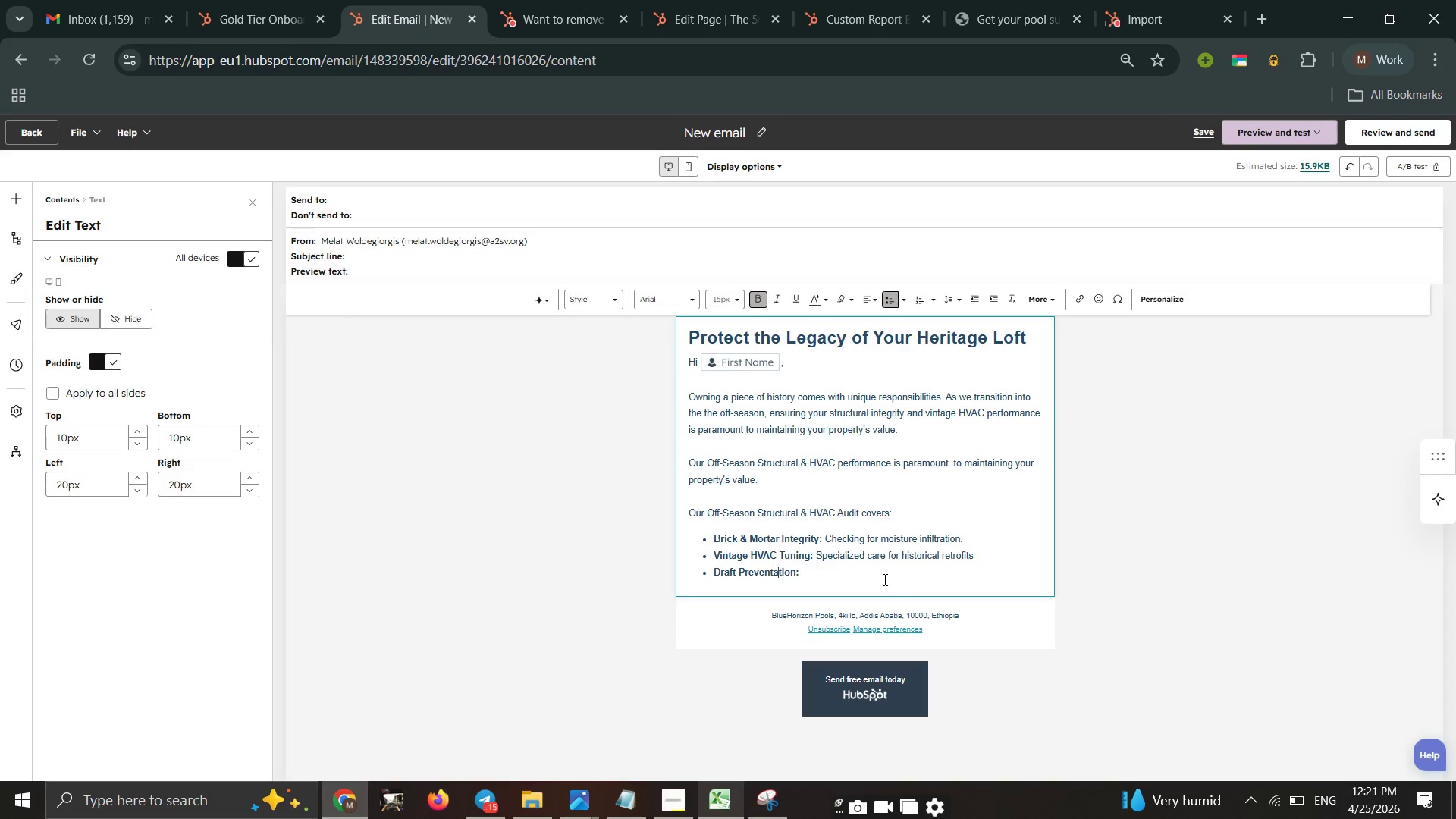 
left_click([880, 579])
 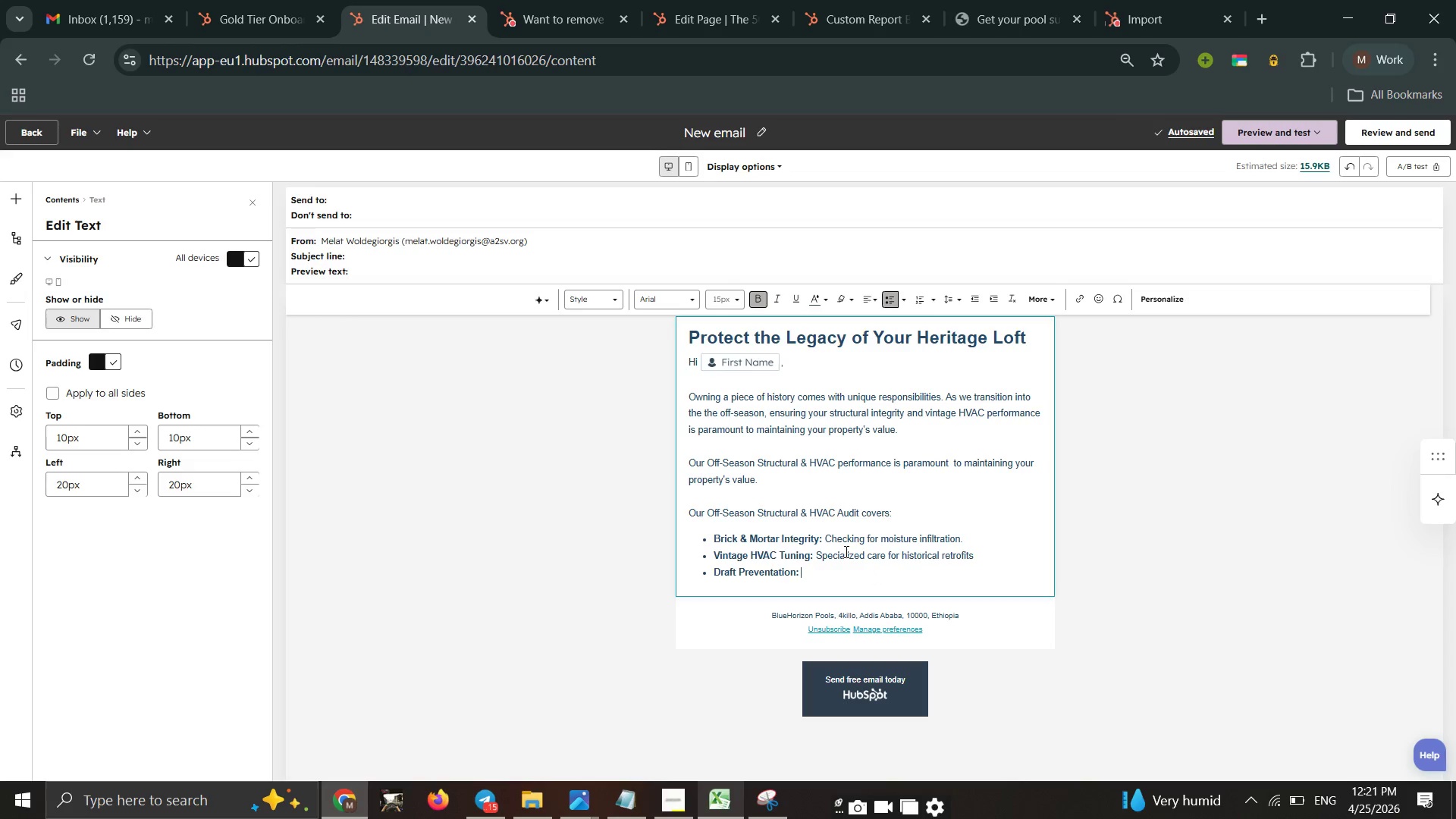 
type(Sealing)
key(Backspace)
key(Backspace)
key(Backspace)
key(Backspace)
key(Backspace)
key(Backspace)
key(Backspace)
 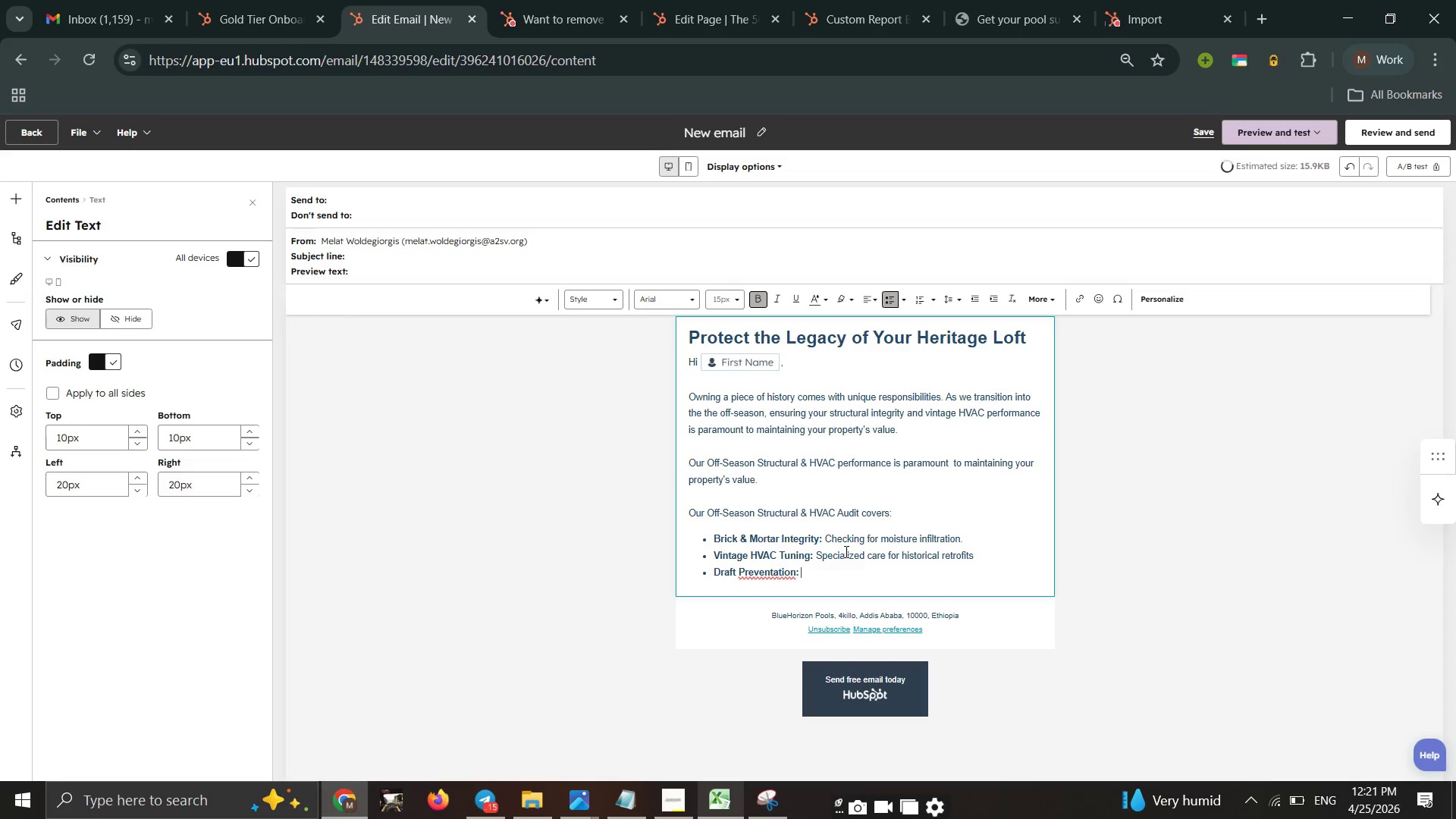 
key(Control+B)
 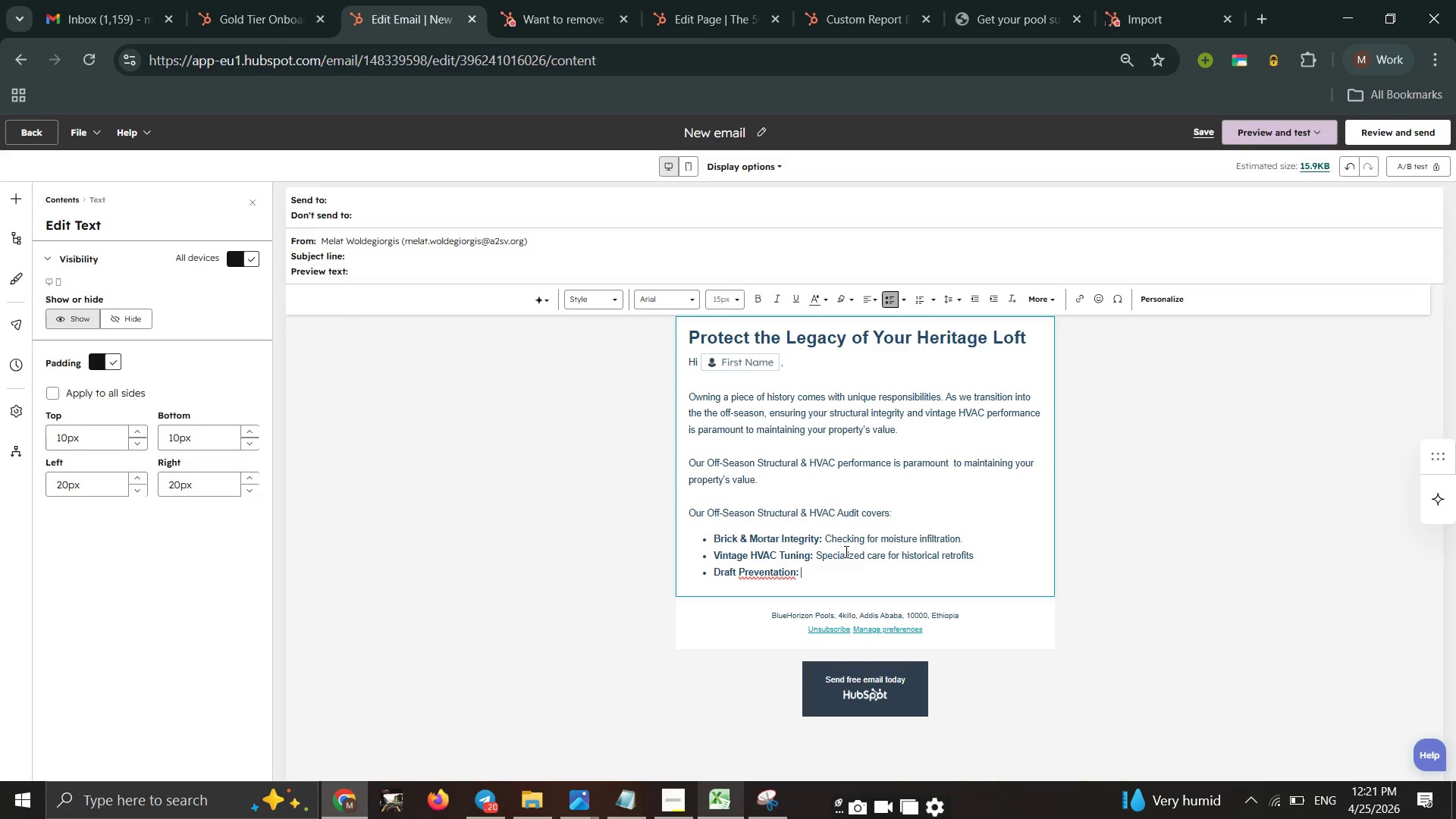 
type(Sealing iindustrial-framed windows.)
 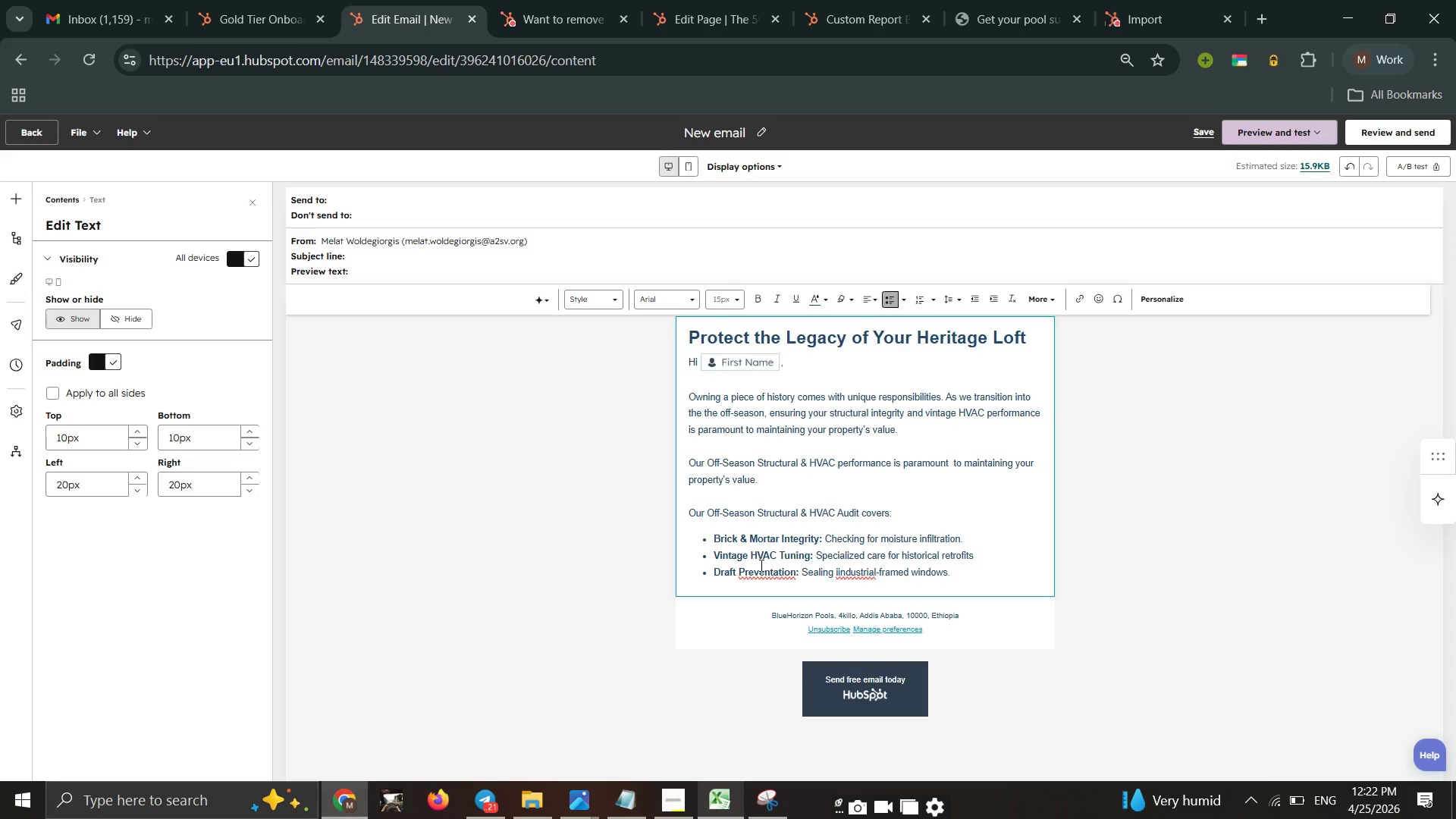 
right_click([761, 574])
 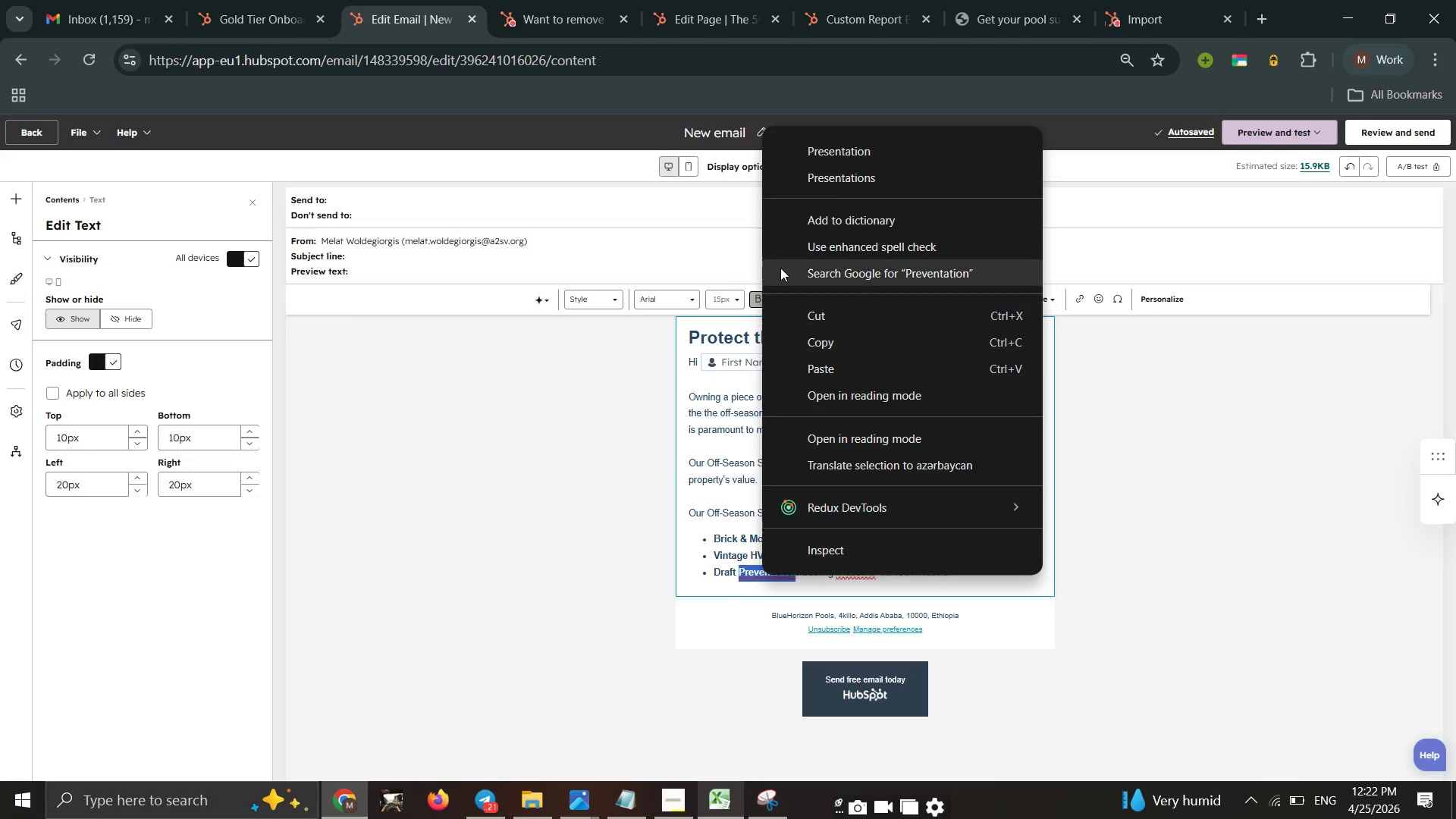 
left_click([814, 155])
 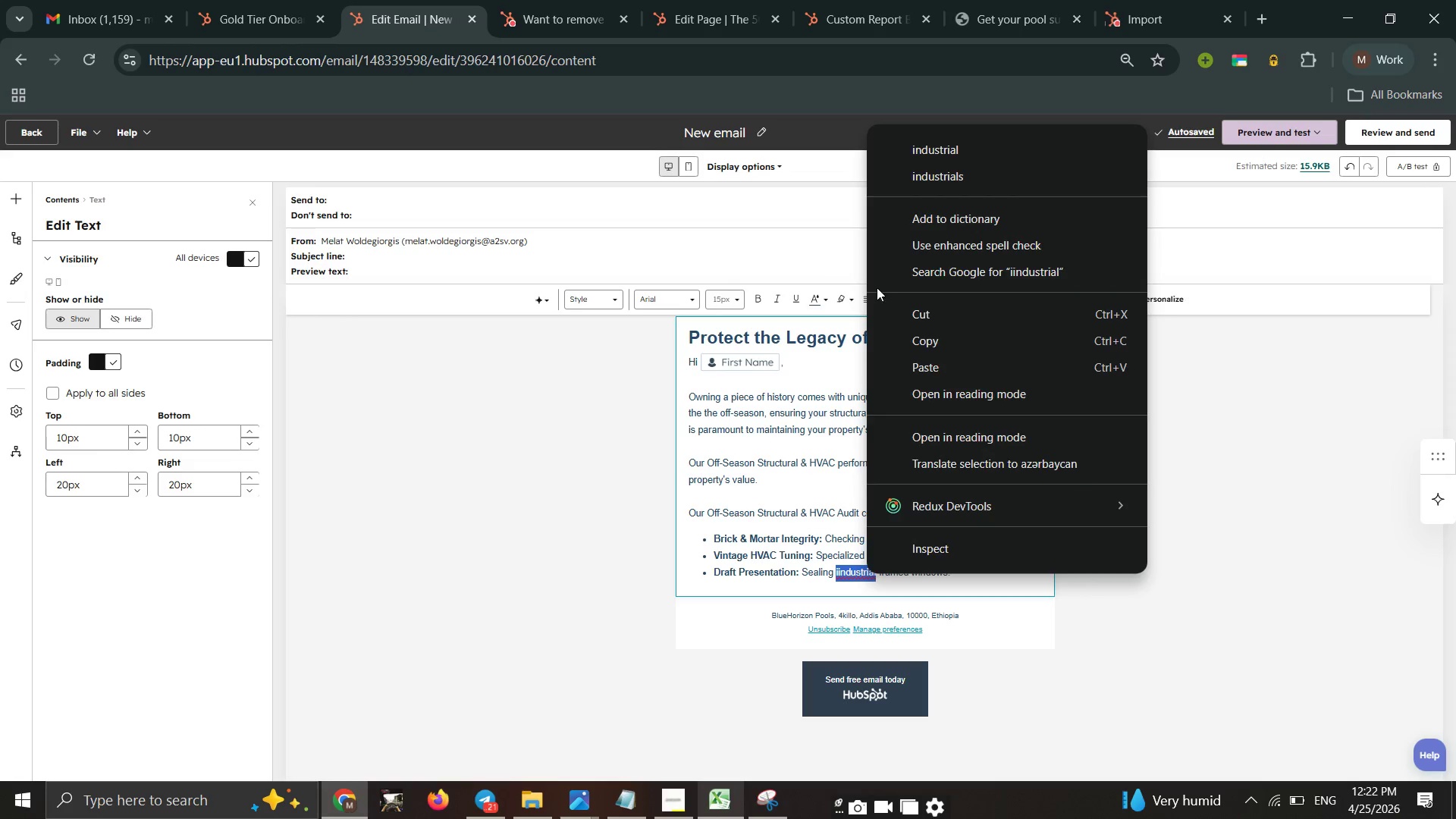 
left_click([920, 154])
 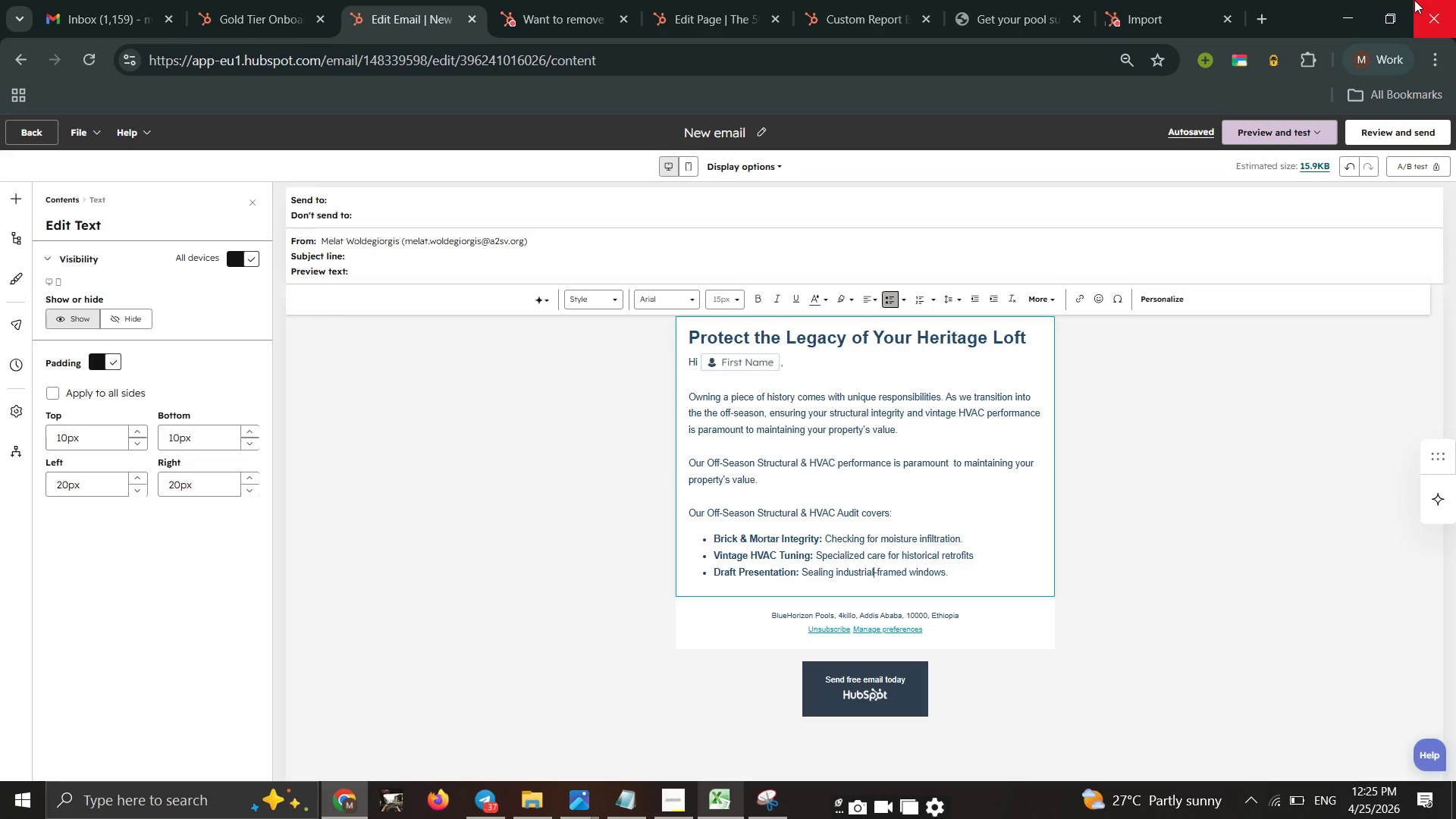 
wait(197.27)
 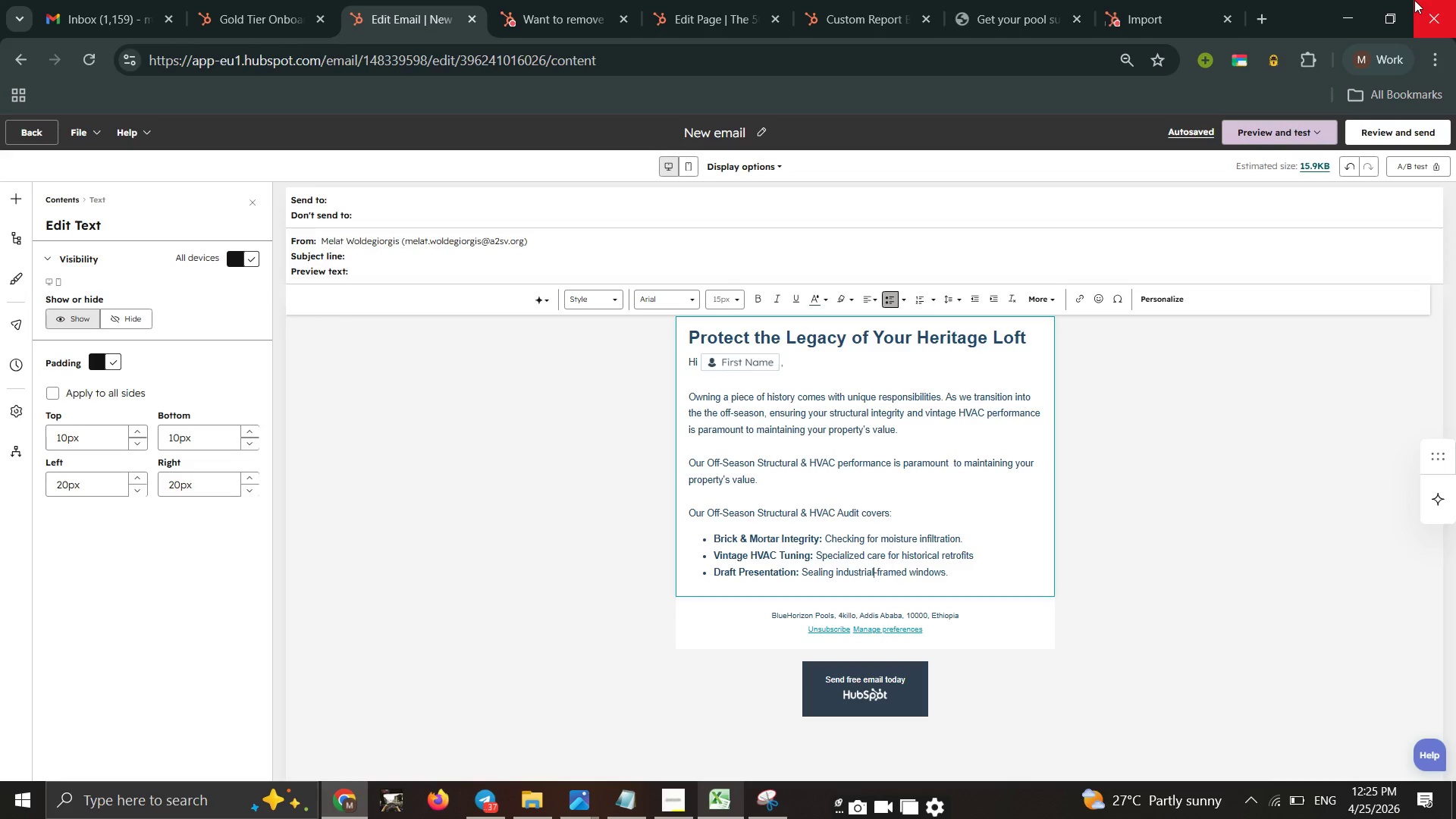 
left_click([975, 577])
 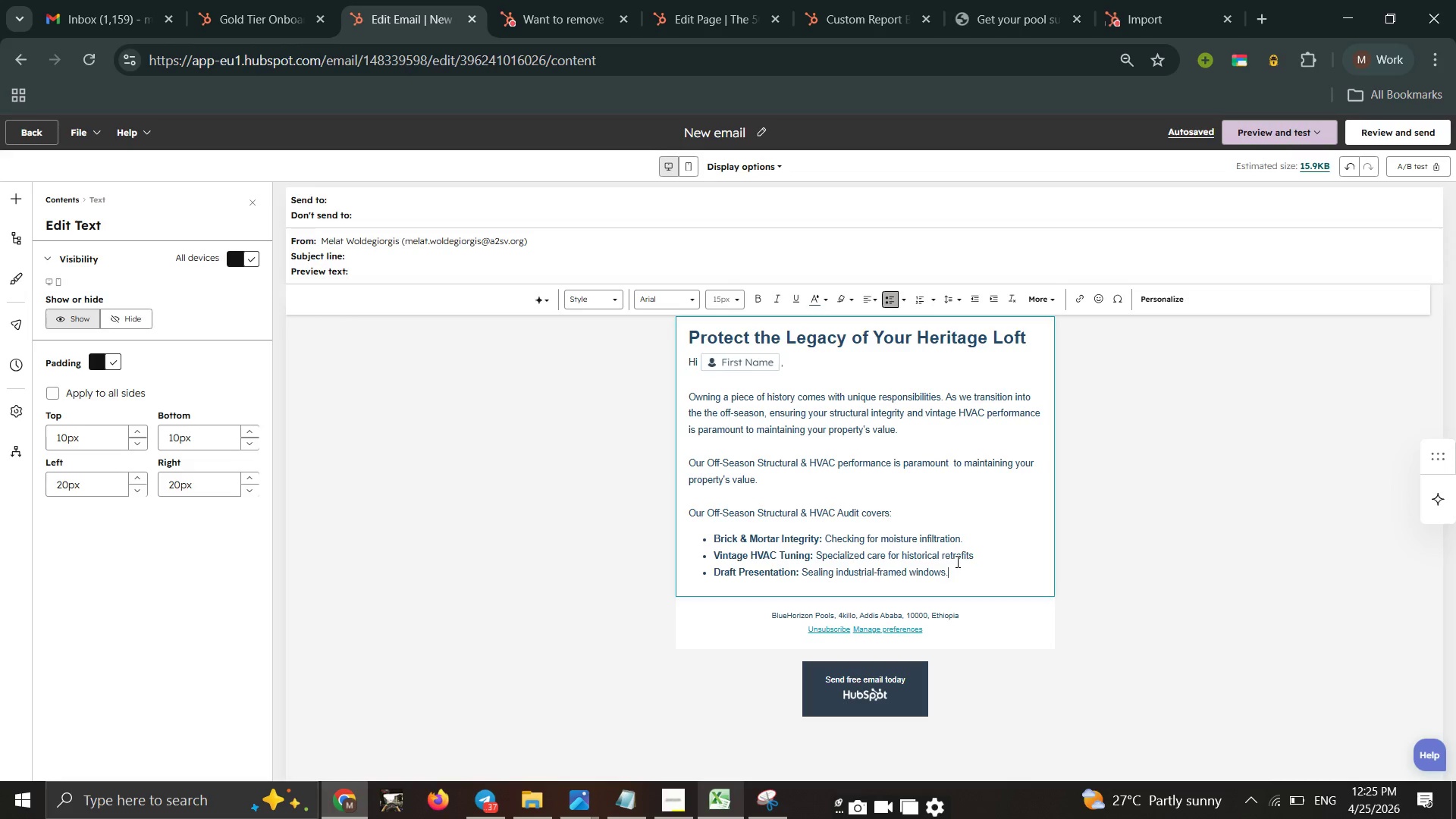 
wait(11.28)
 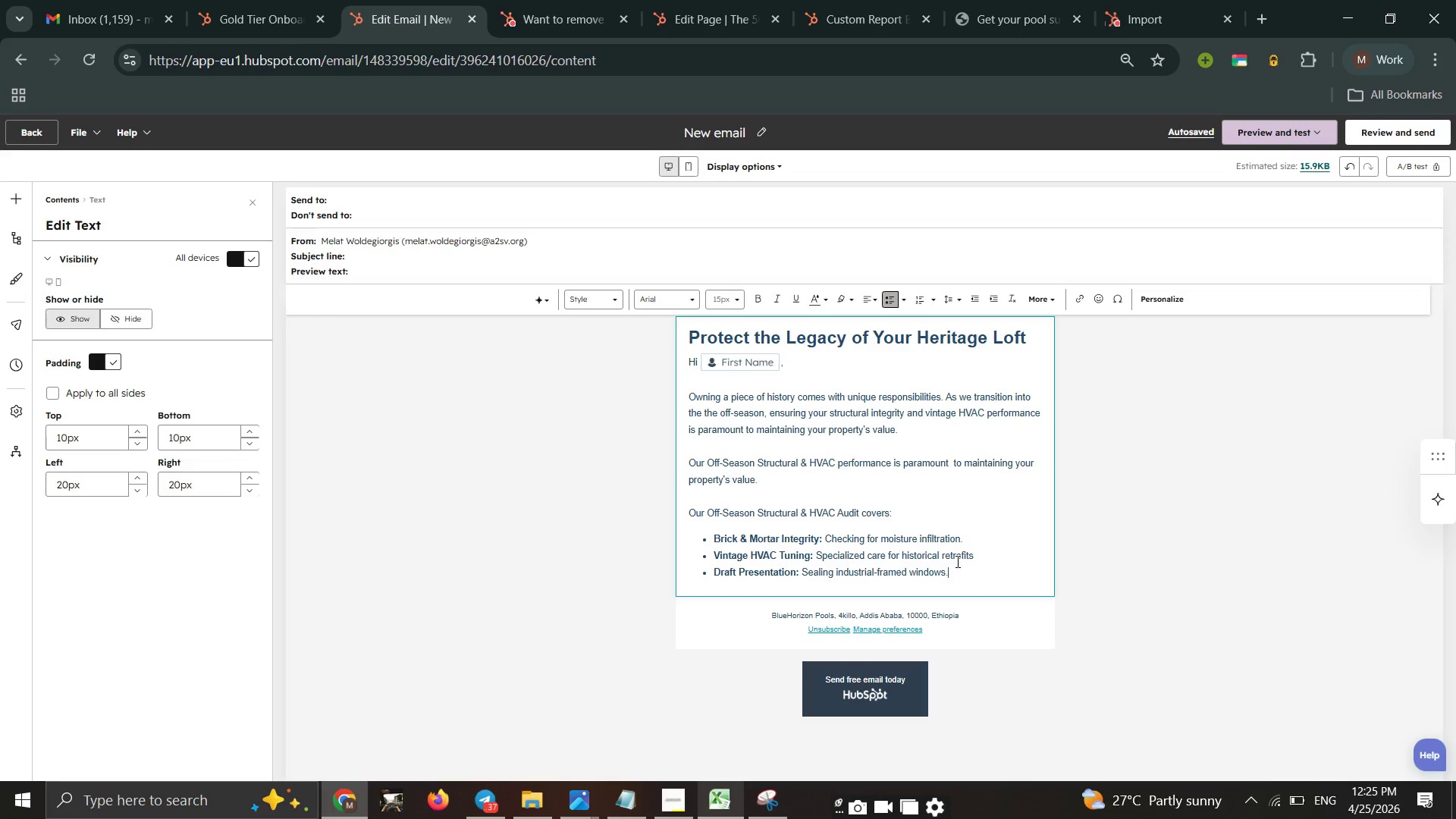 
left_click_drag(start_coordinate=[427, 664], to_coordinate=[421, 657])
 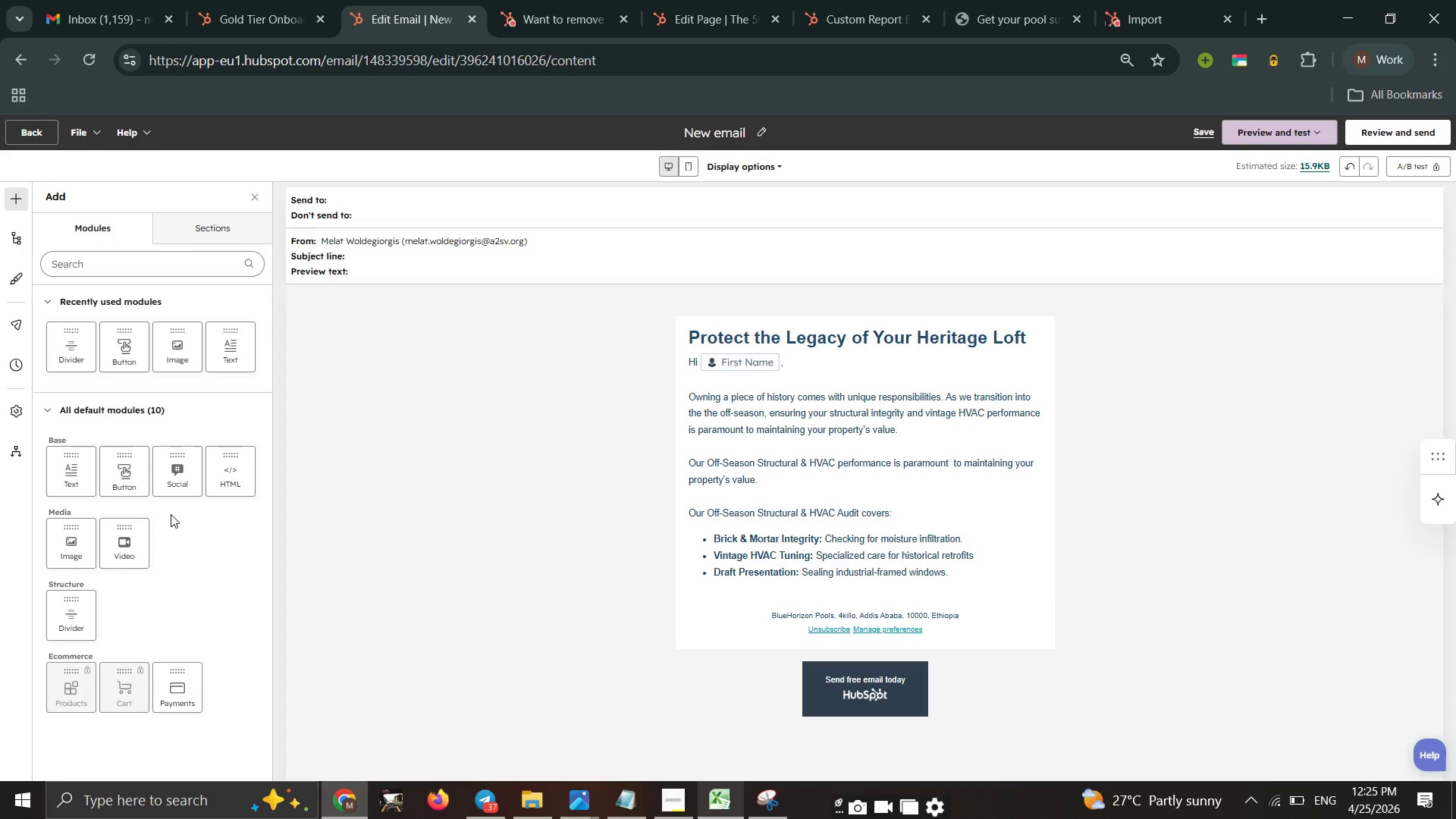 
left_click_drag(start_coordinate=[114, 468], to_coordinate=[810, 582])
 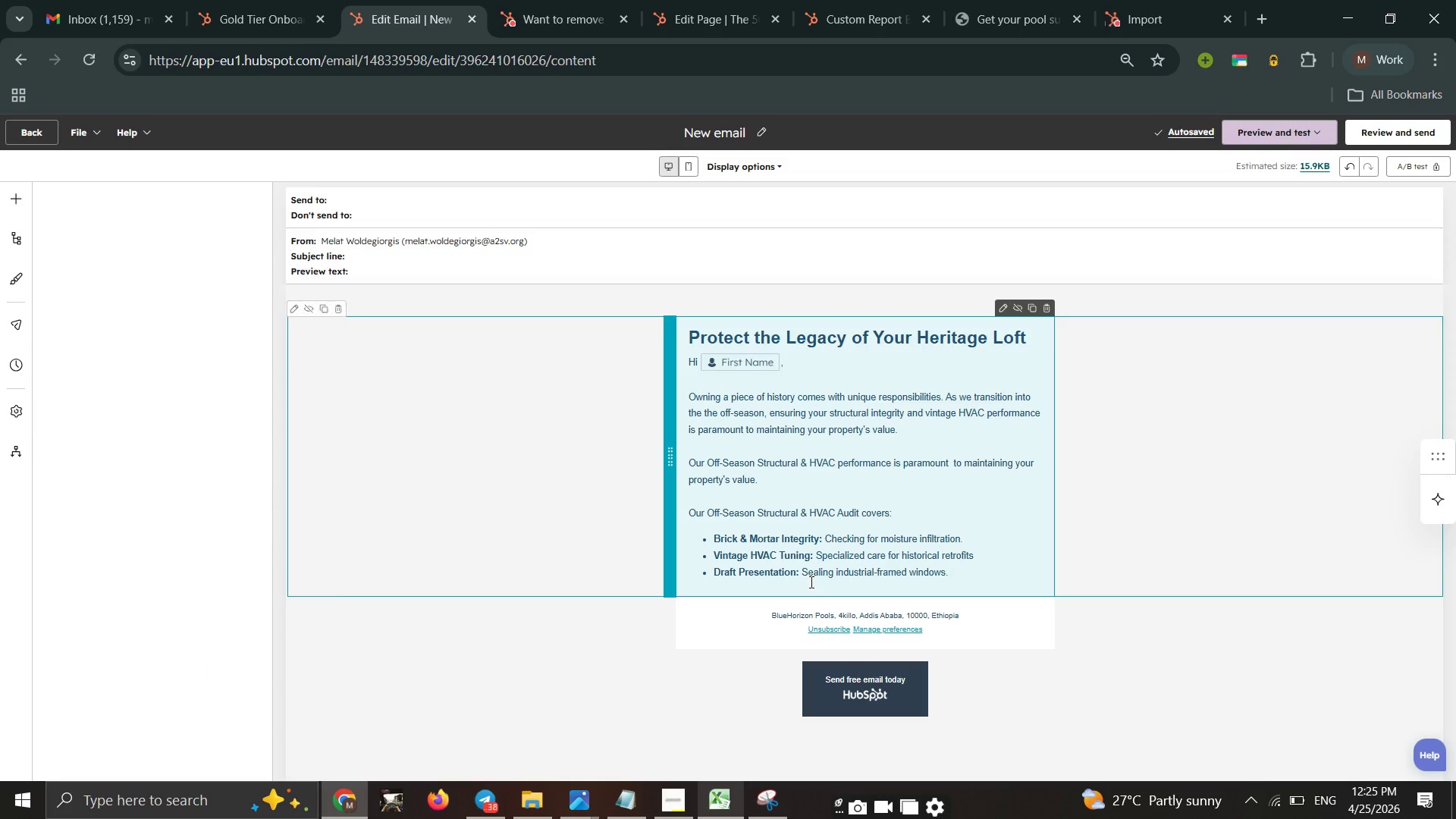 
left_click([810, 582])
 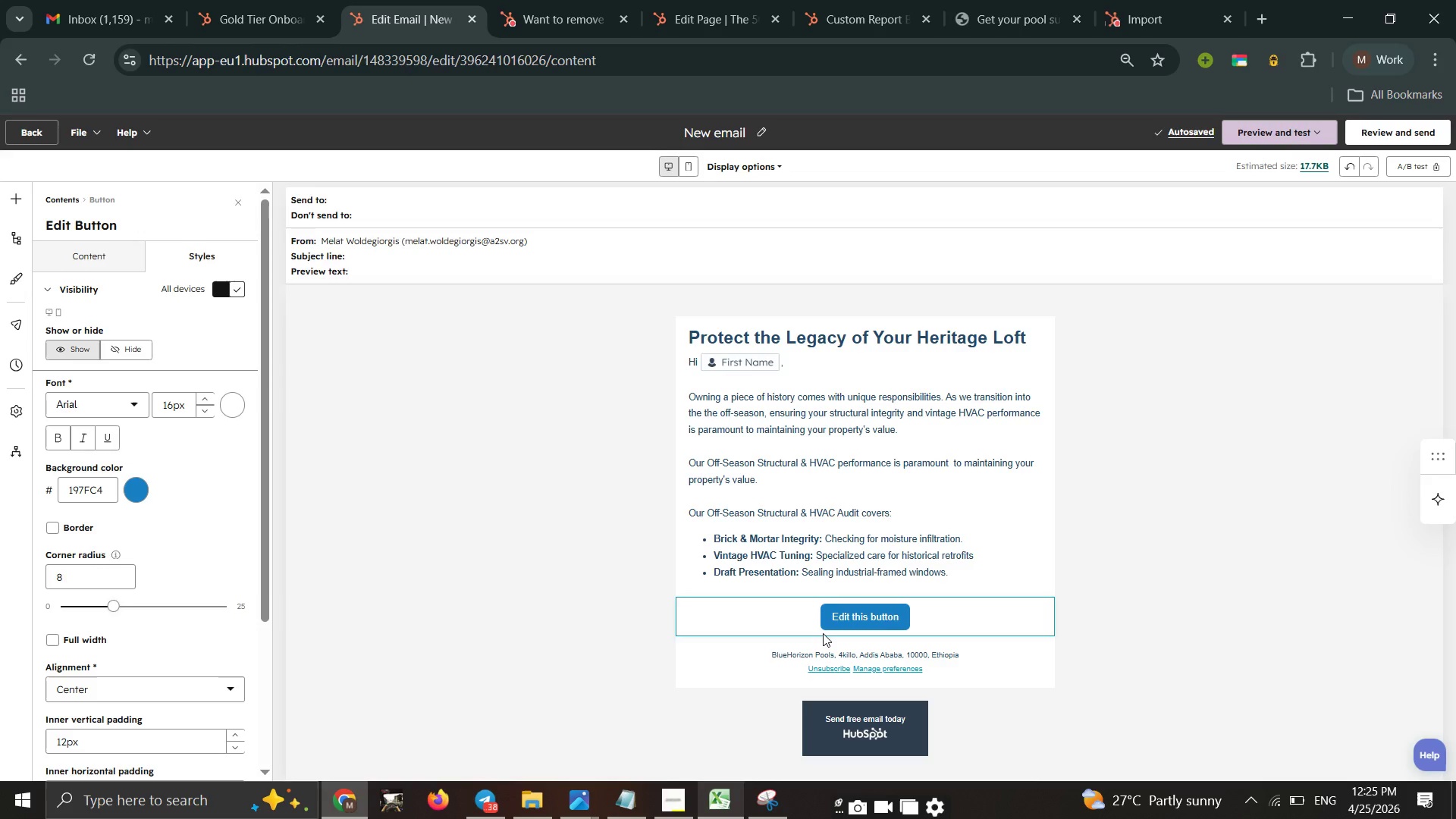 
wait(17.36)
 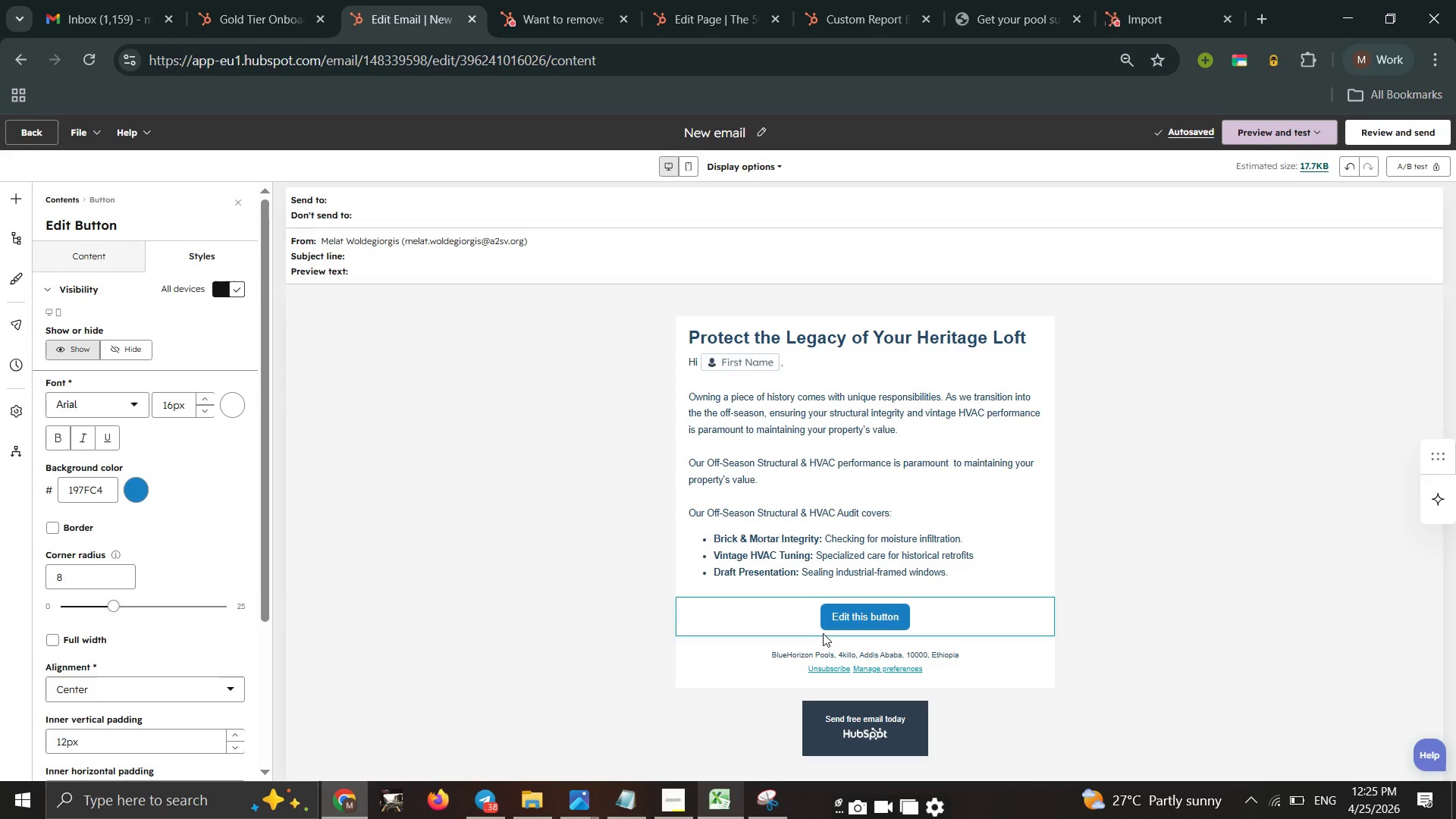 
left_click([52, 532])
 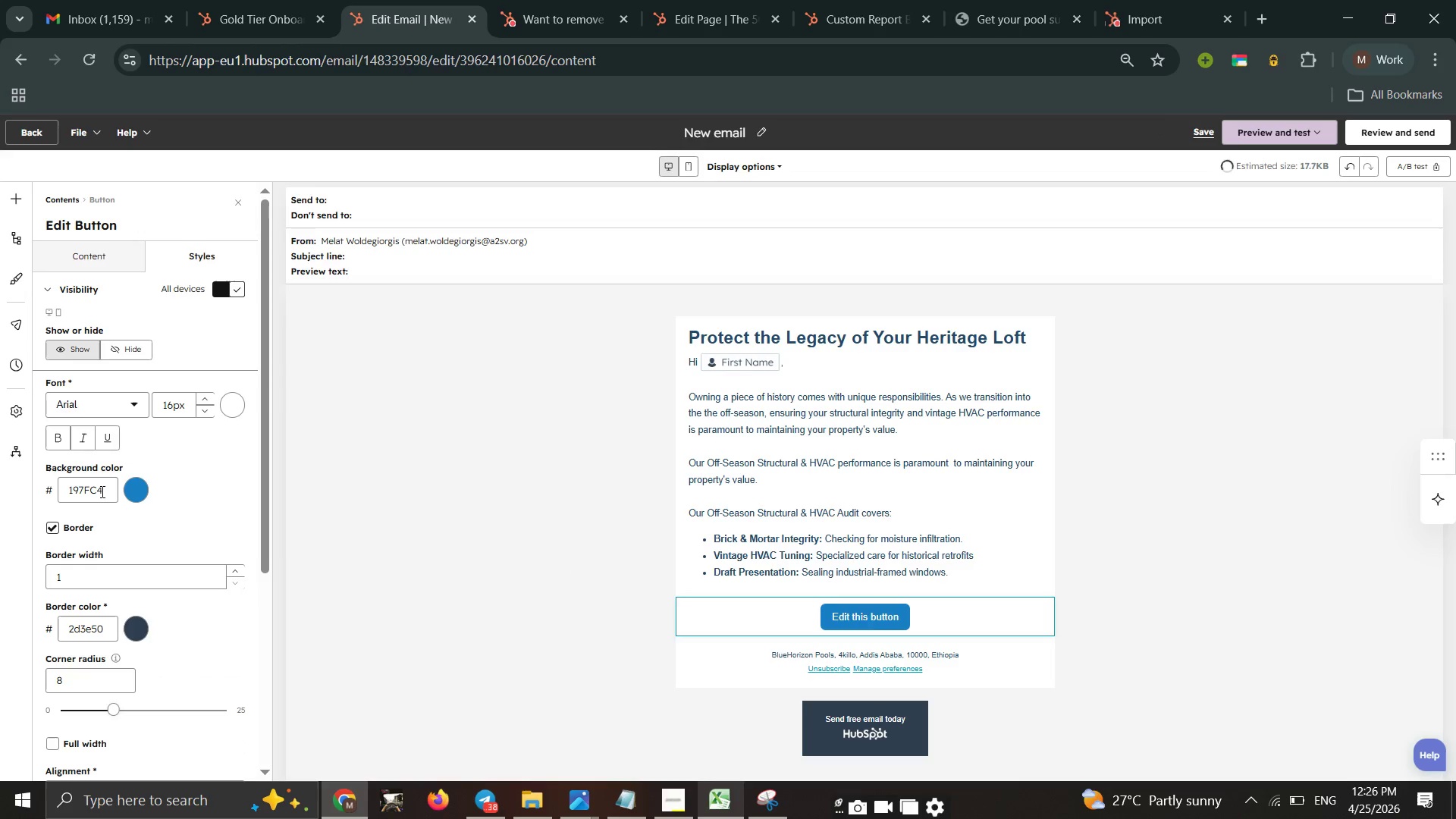 
left_click_drag(start_coordinate=[101, 491], to_coordinate=[58, 486])
 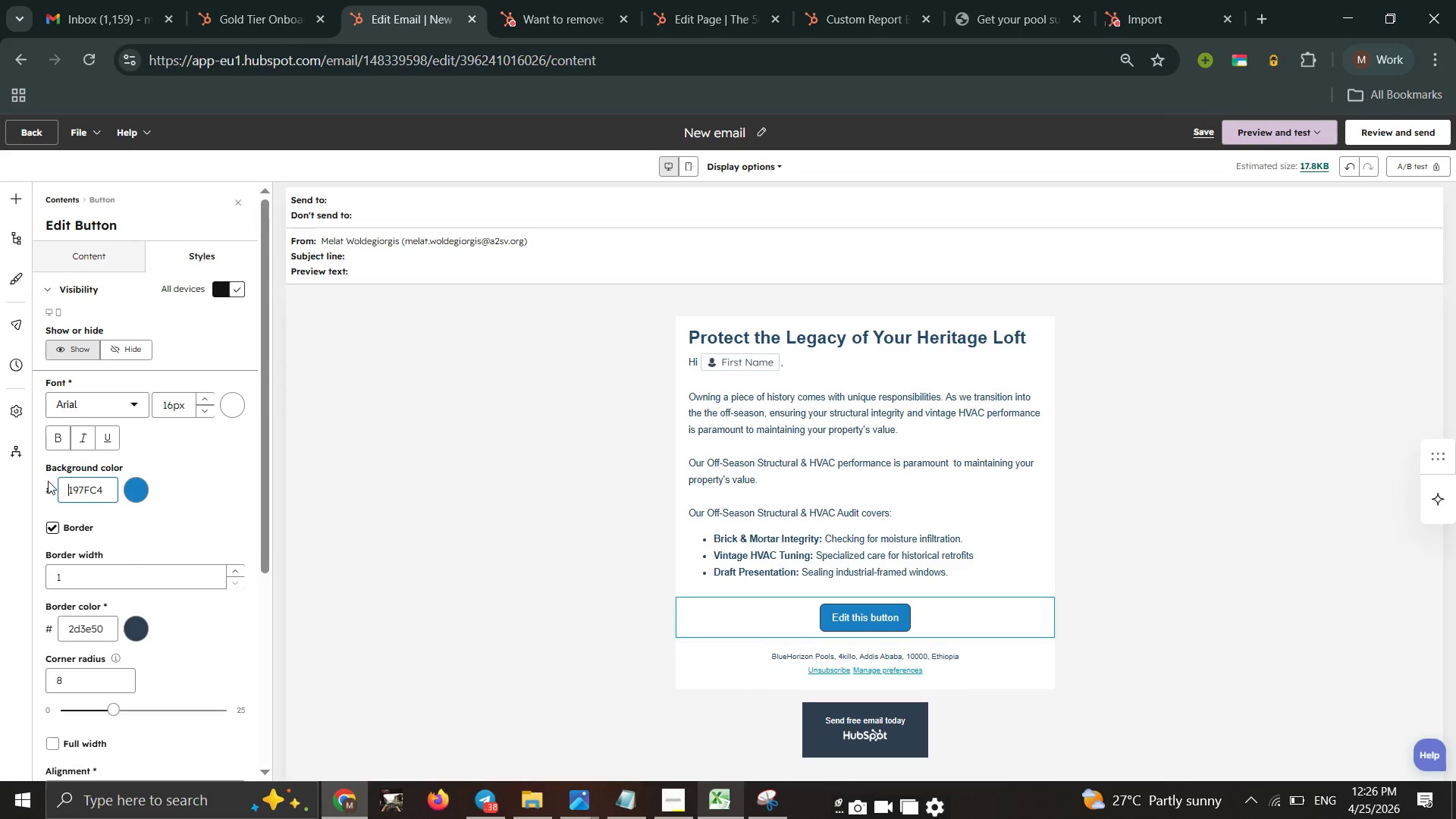 
left_click([58, 486])
 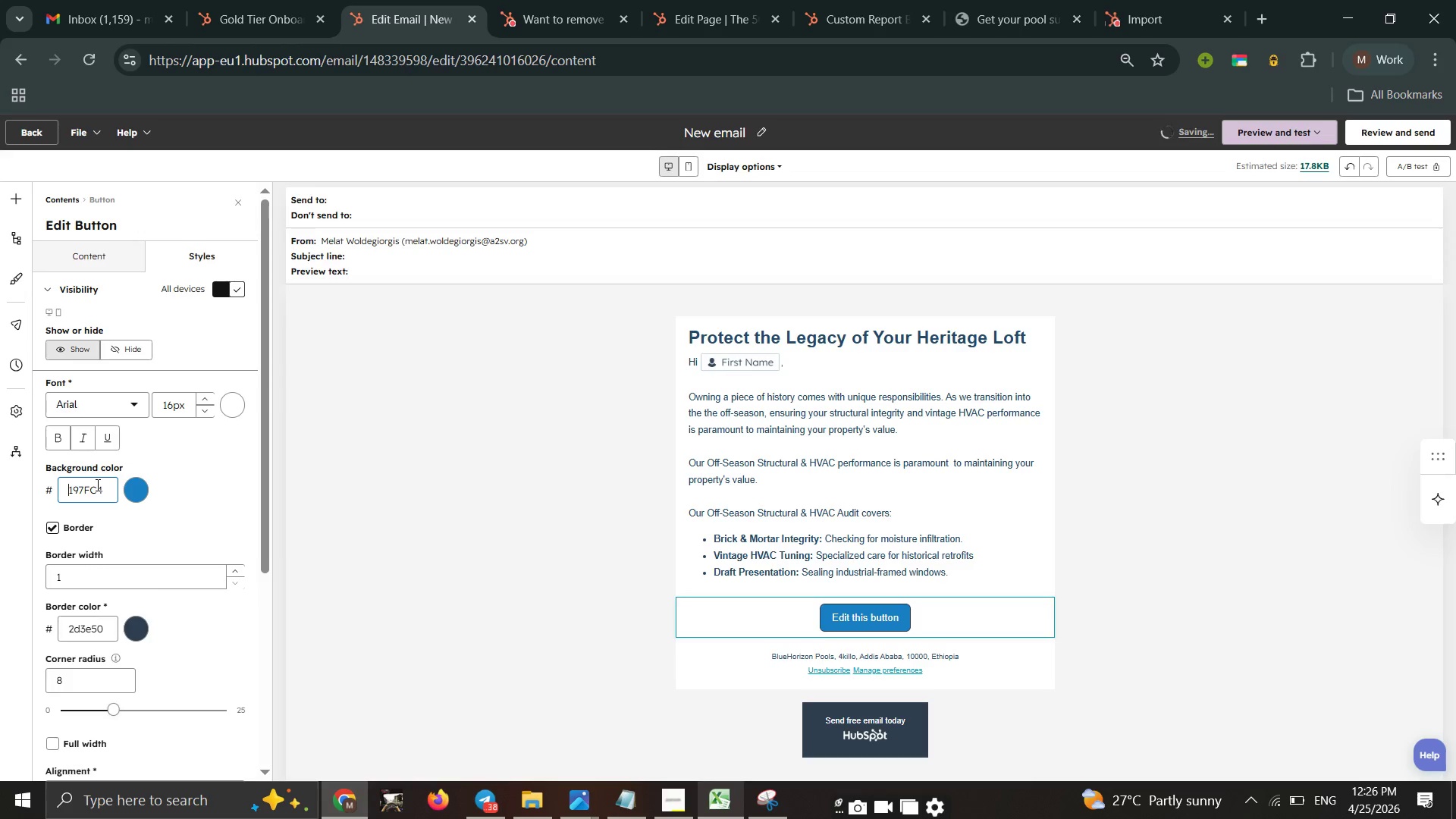 
left_click_drag(start_coordinate=[111, 488], to_coordinate=[28, 502])
 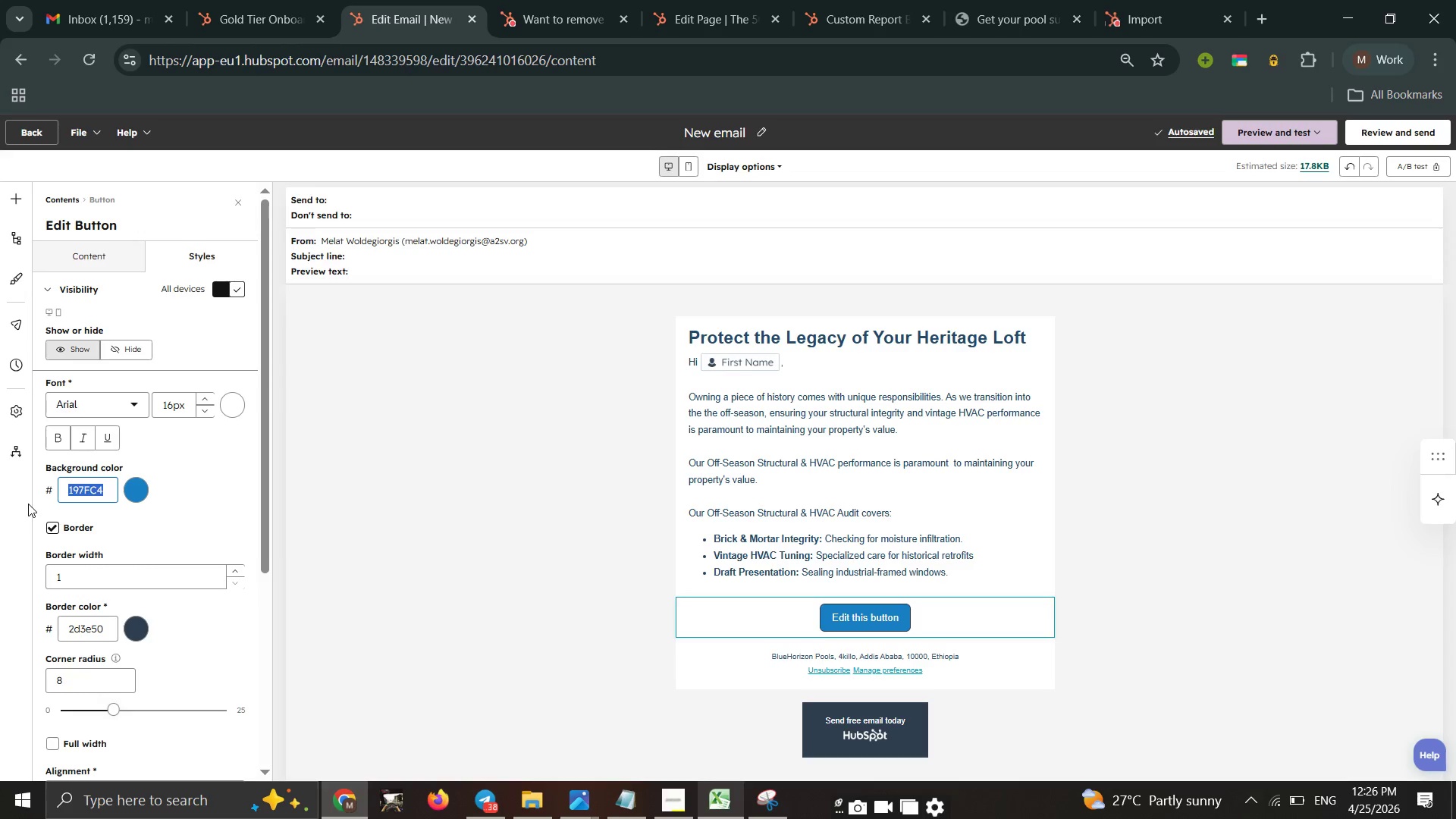 
key(Control+C)
 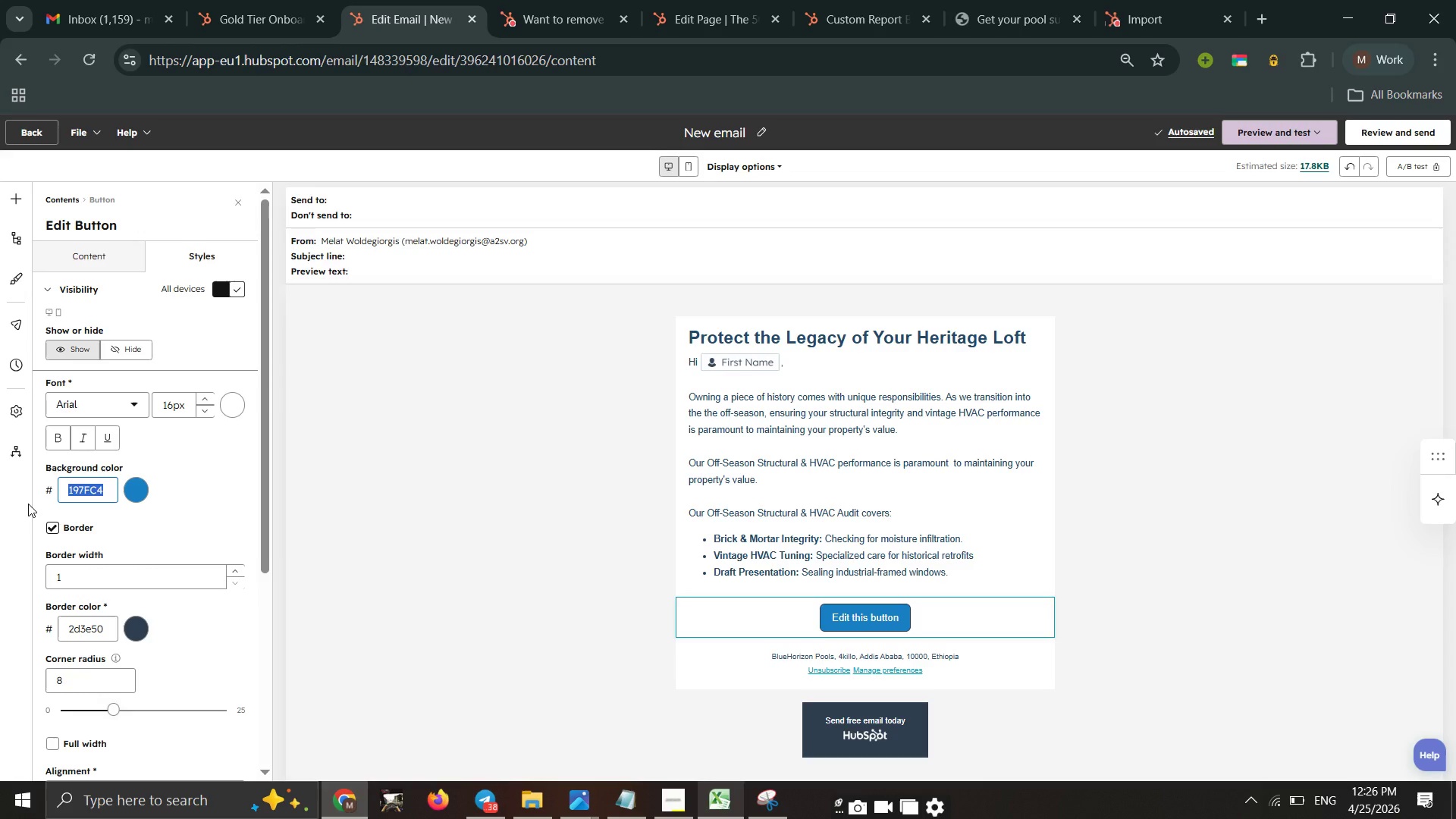 
wait(9.38)
 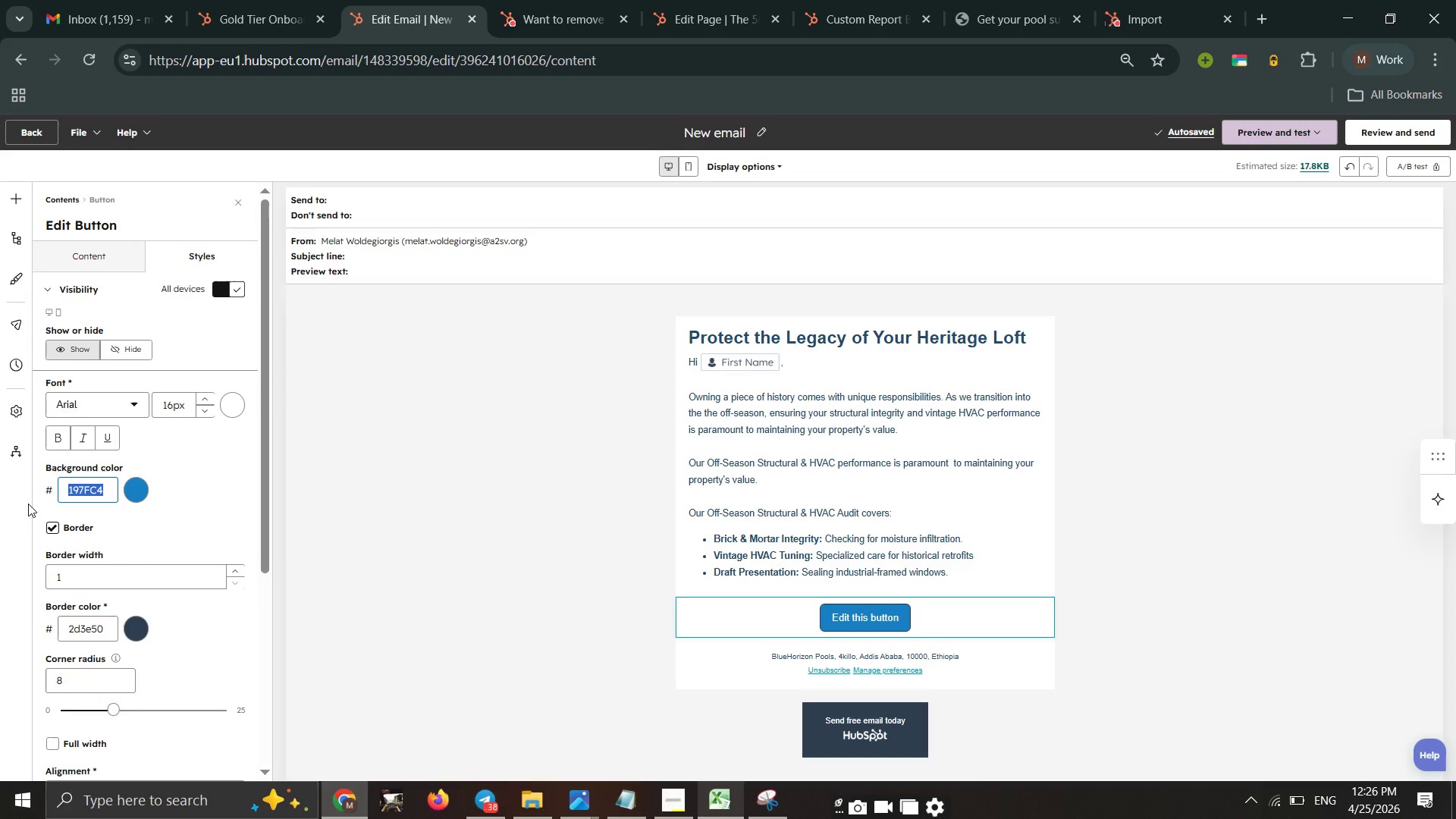 
left_click([94, 627])
 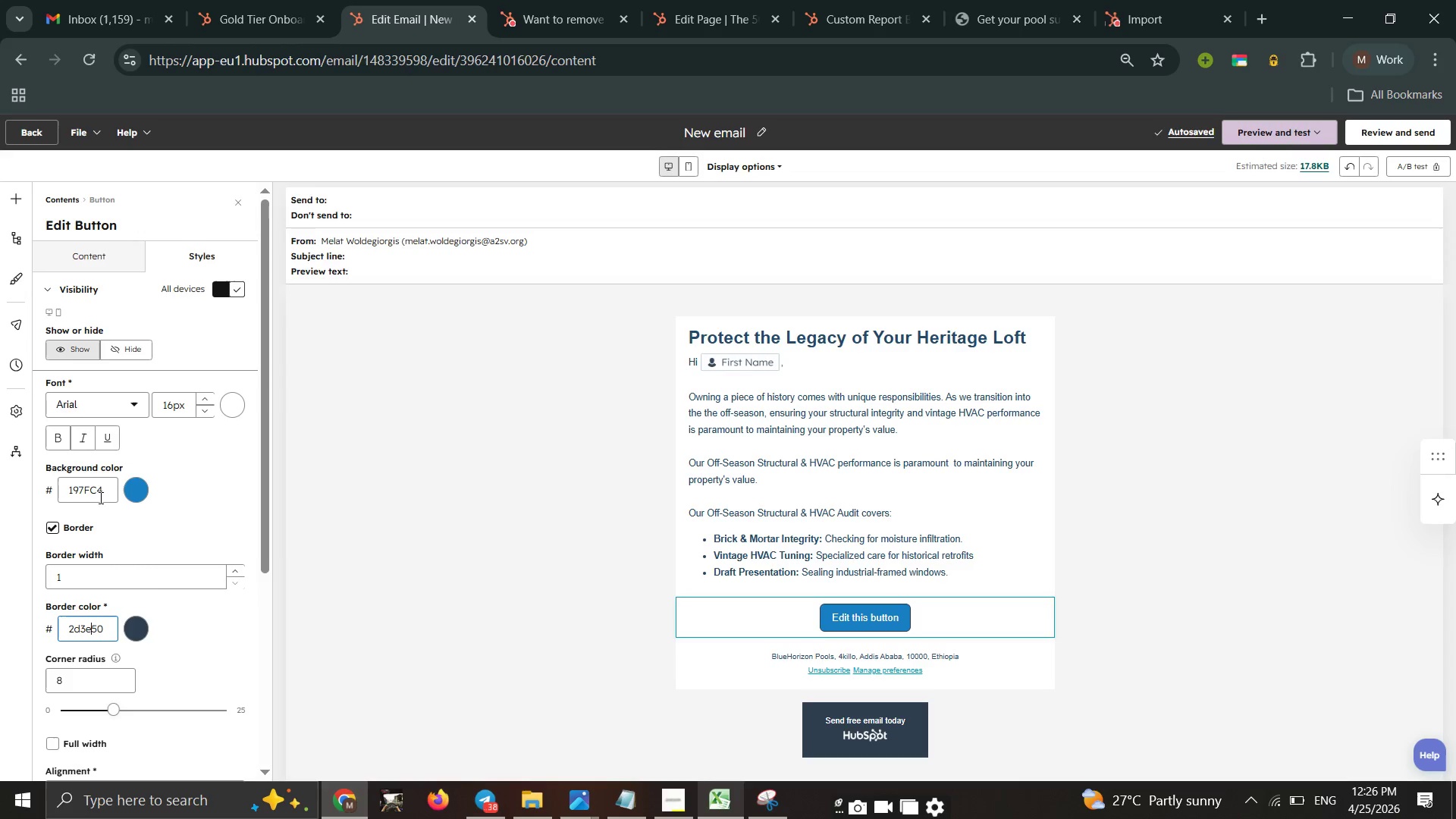 
mouse_move([129, 491])
 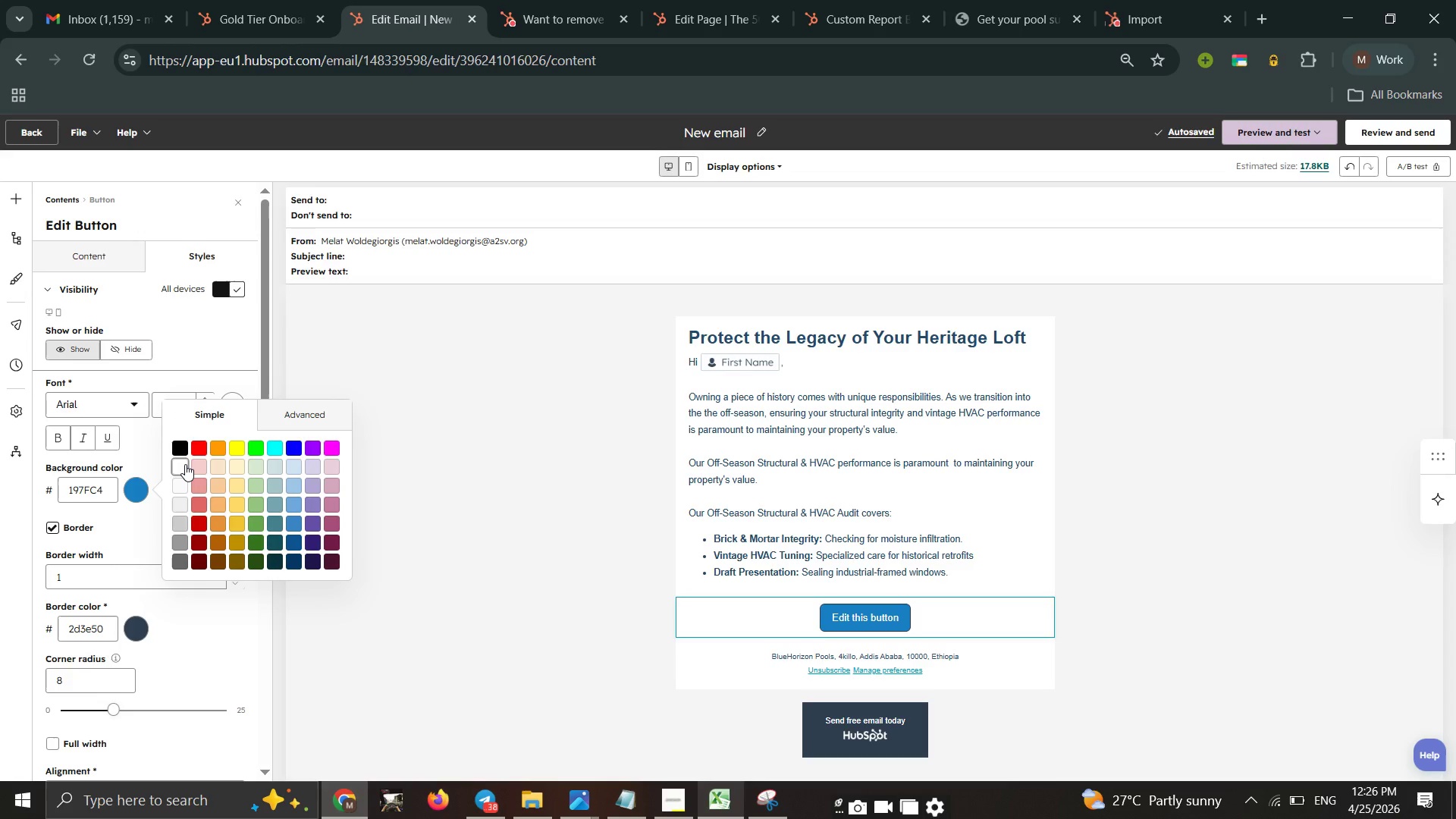 
left_click([185, 464])
 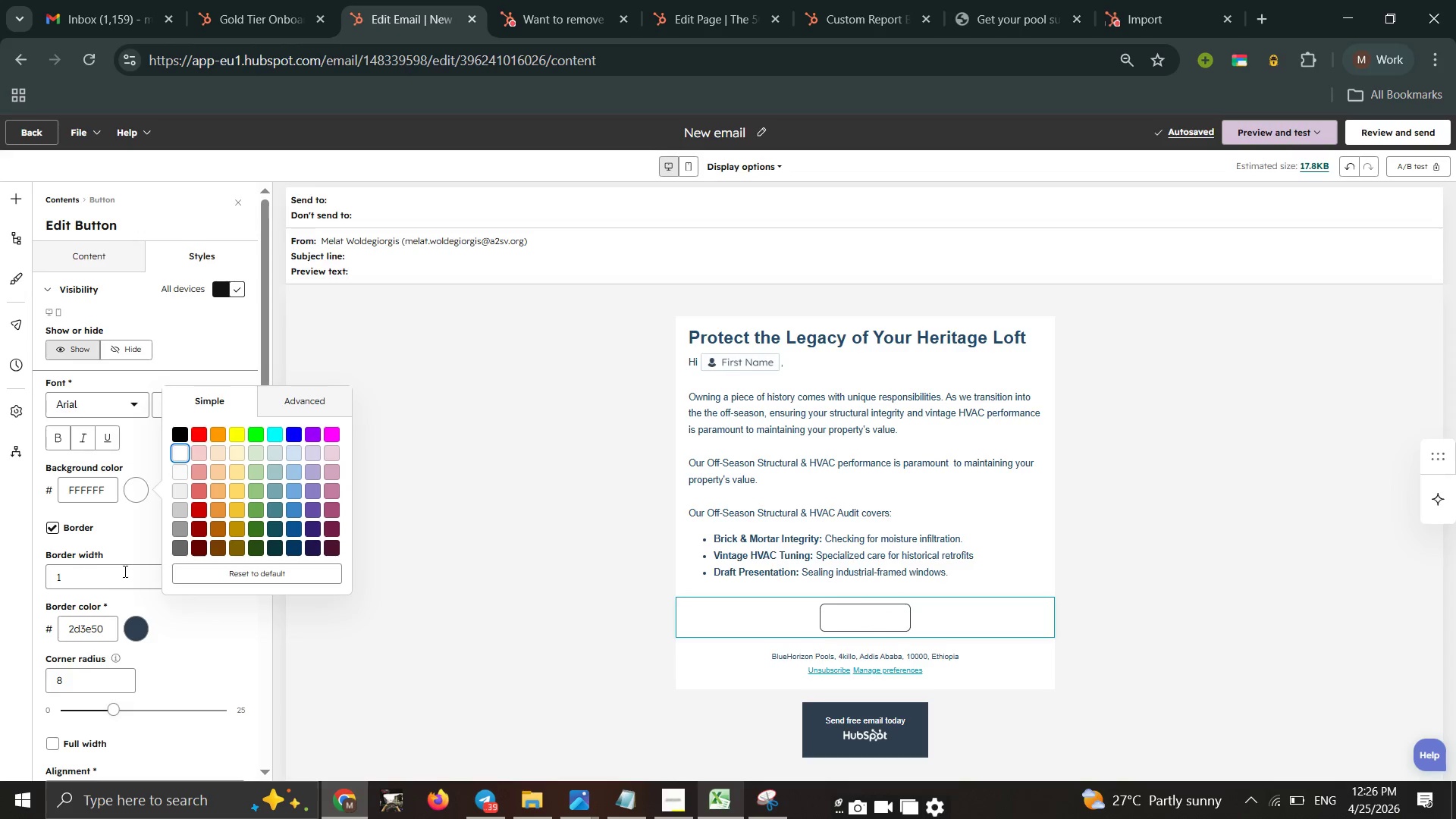 
wait(7.73)
 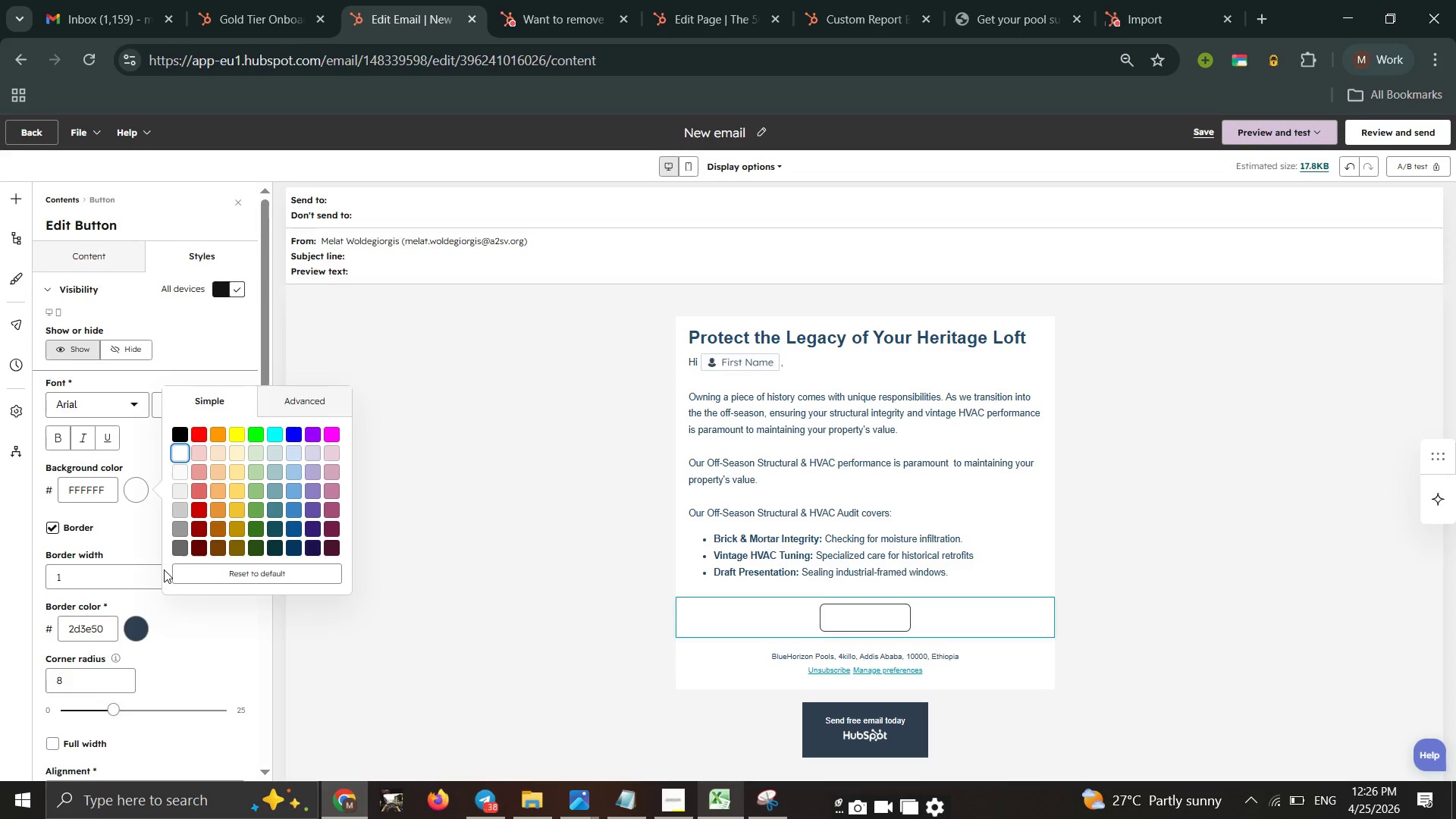 
left_click([105, 632])
 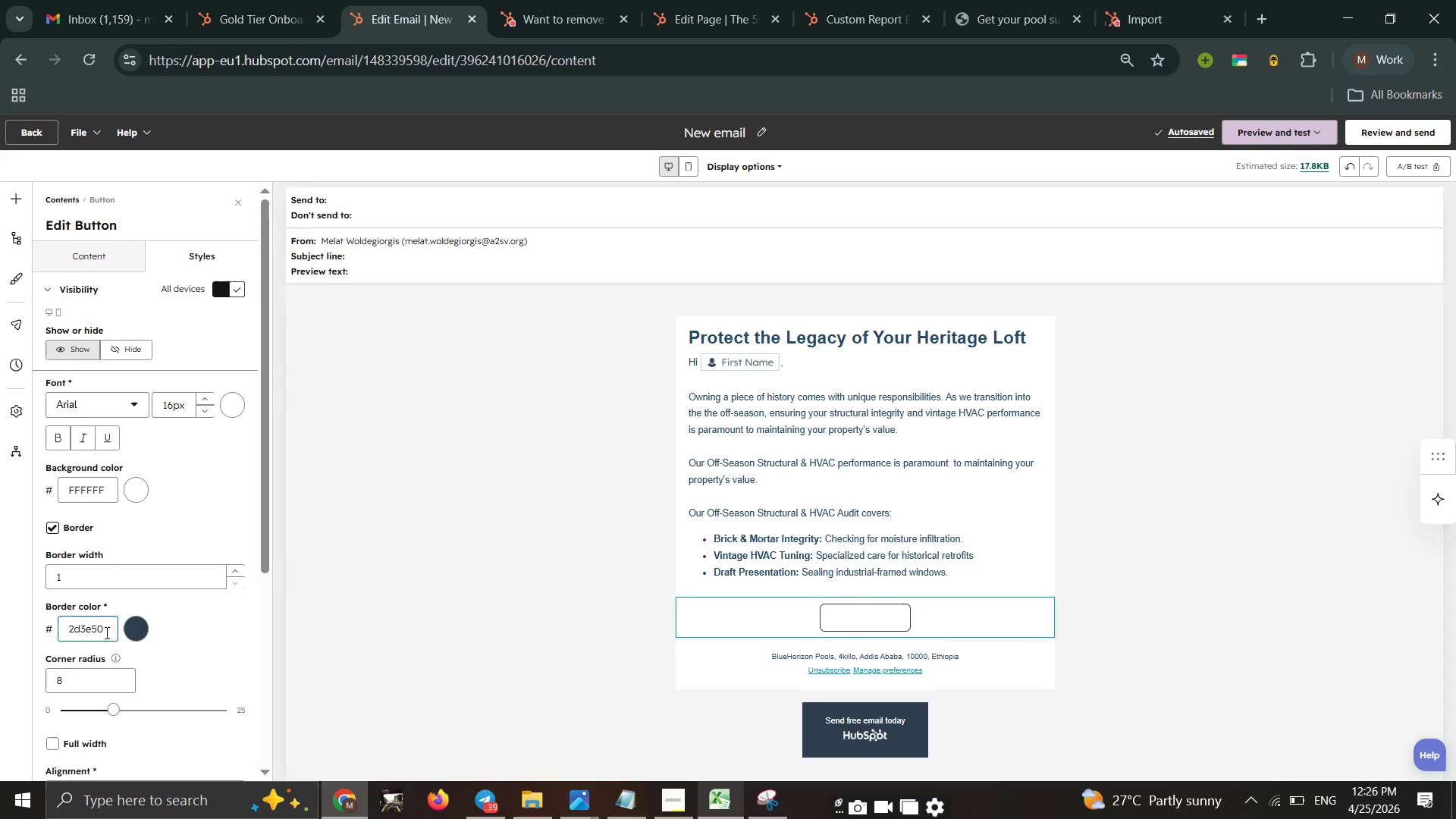 
left_click_drag(start_coordinate=[105, 632], to_coordinate=[30, 615])
 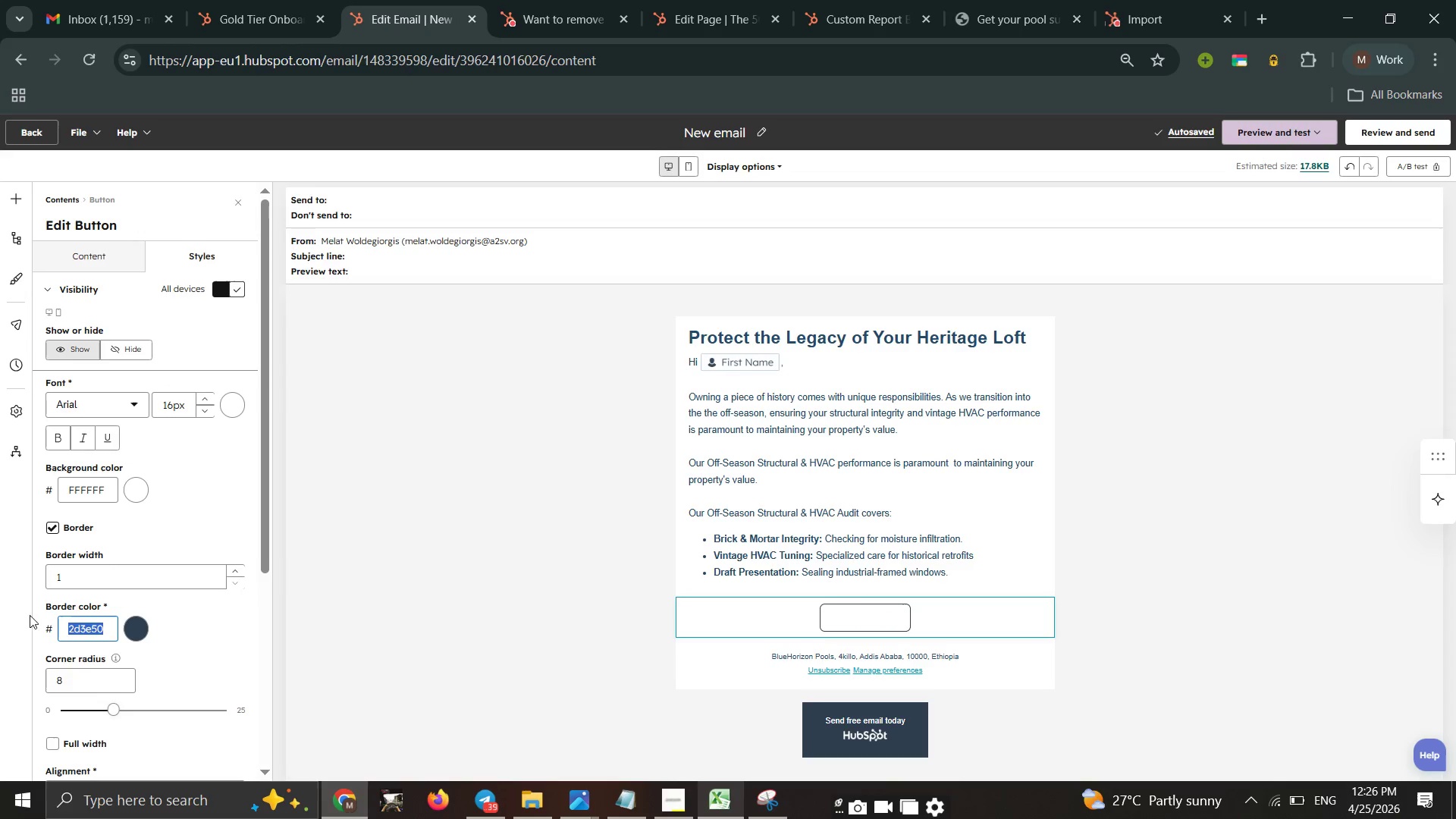 
key(Control+V)
 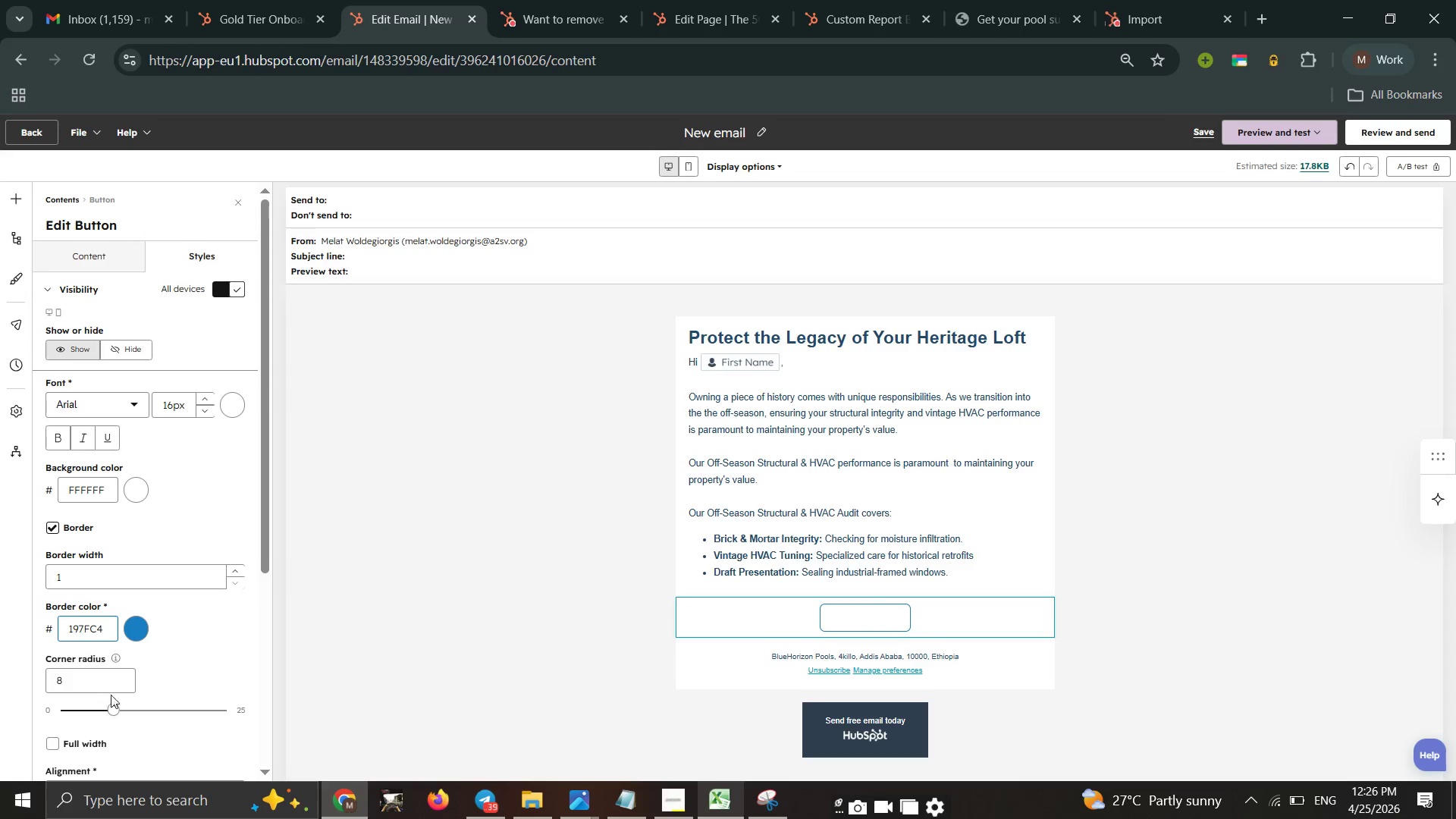 
left_click_drag(start_coordinate=[89, 676], to_coordinate=[1, 676])
 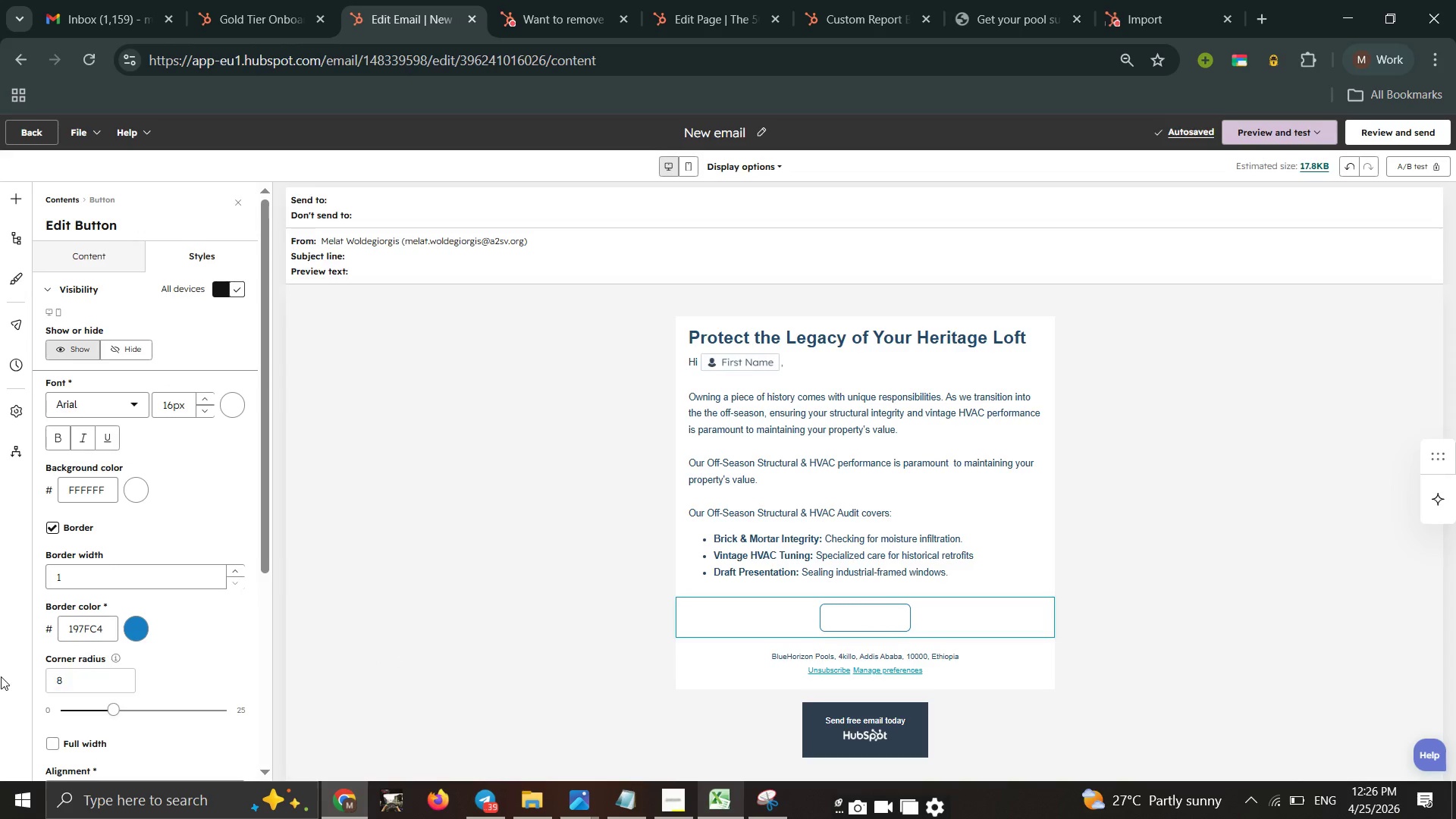 
left_click([1, 676])
 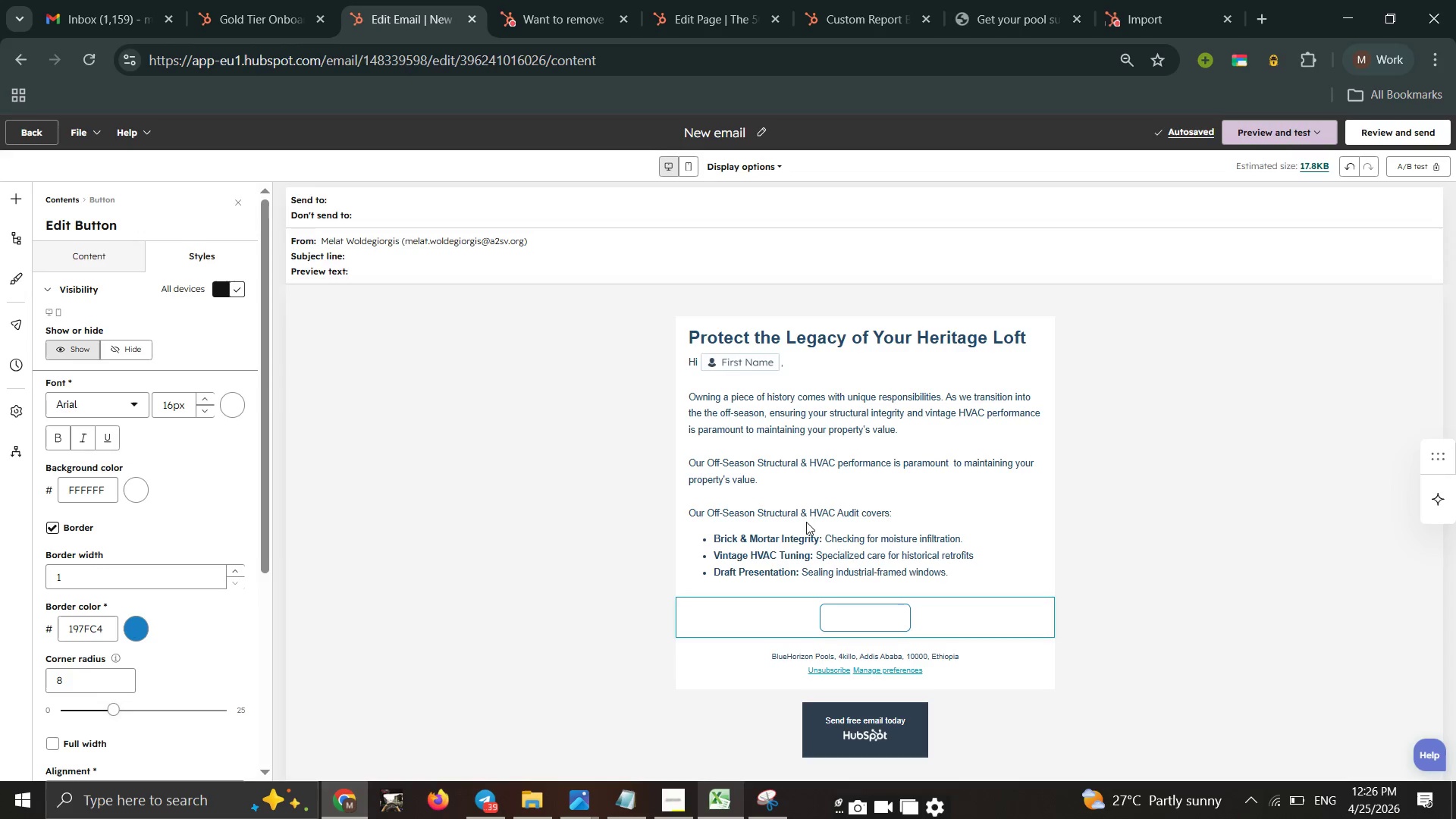 
left_click_drag(start_coordinate=[854, 606], to_coordinate=[856, 612])
 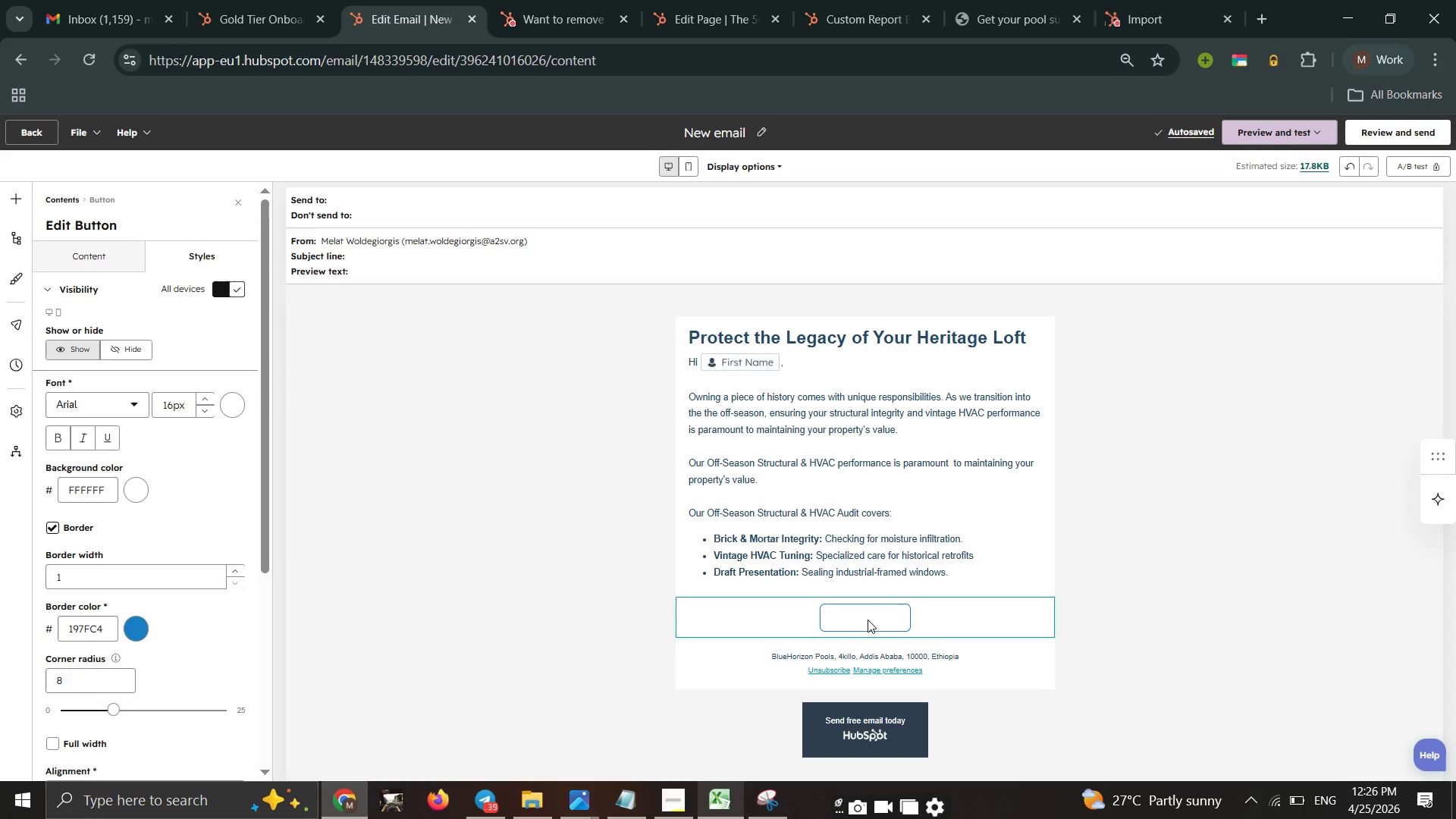 
double_click([868, 620])
 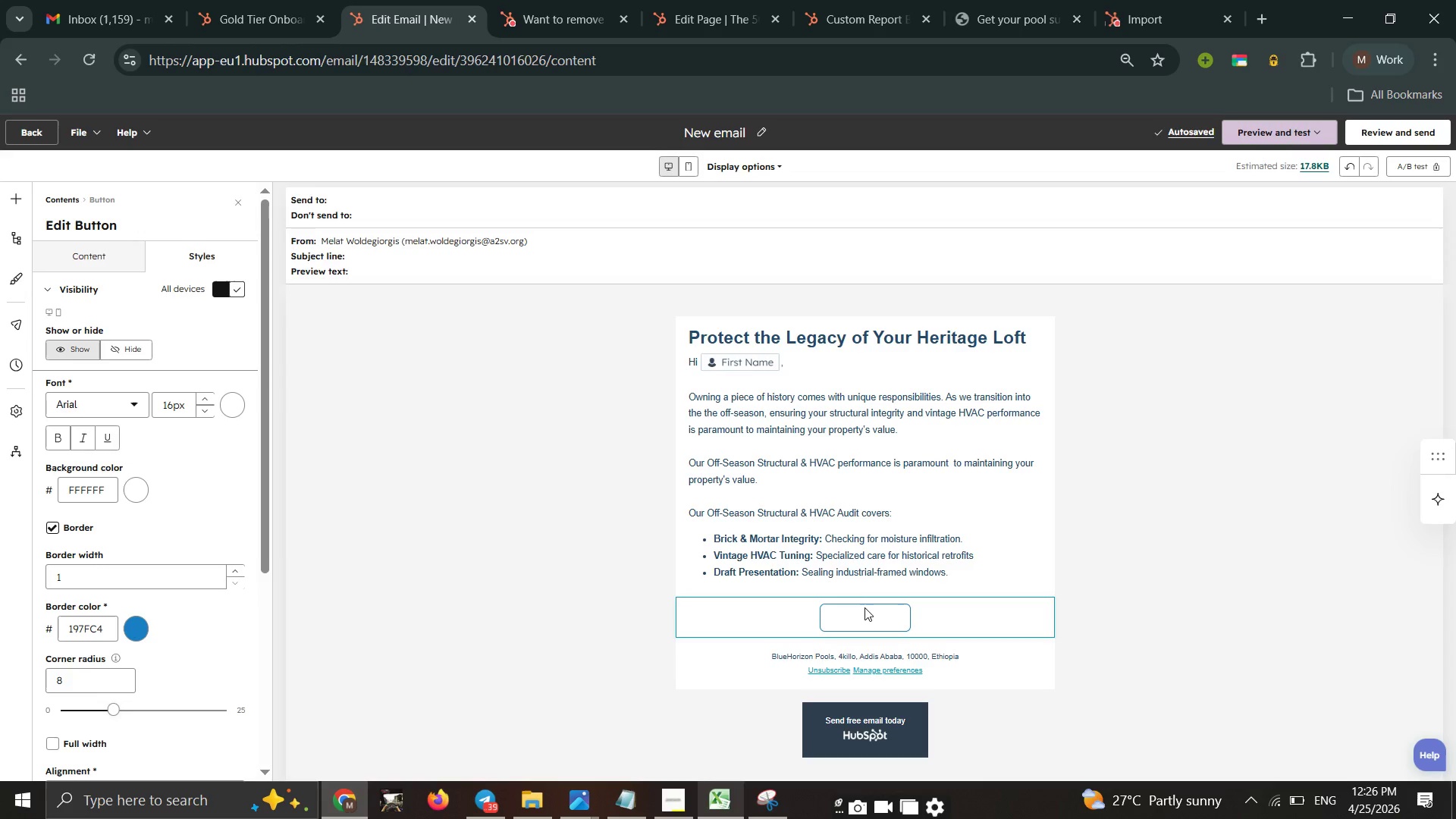 
left_click([864, 608])
 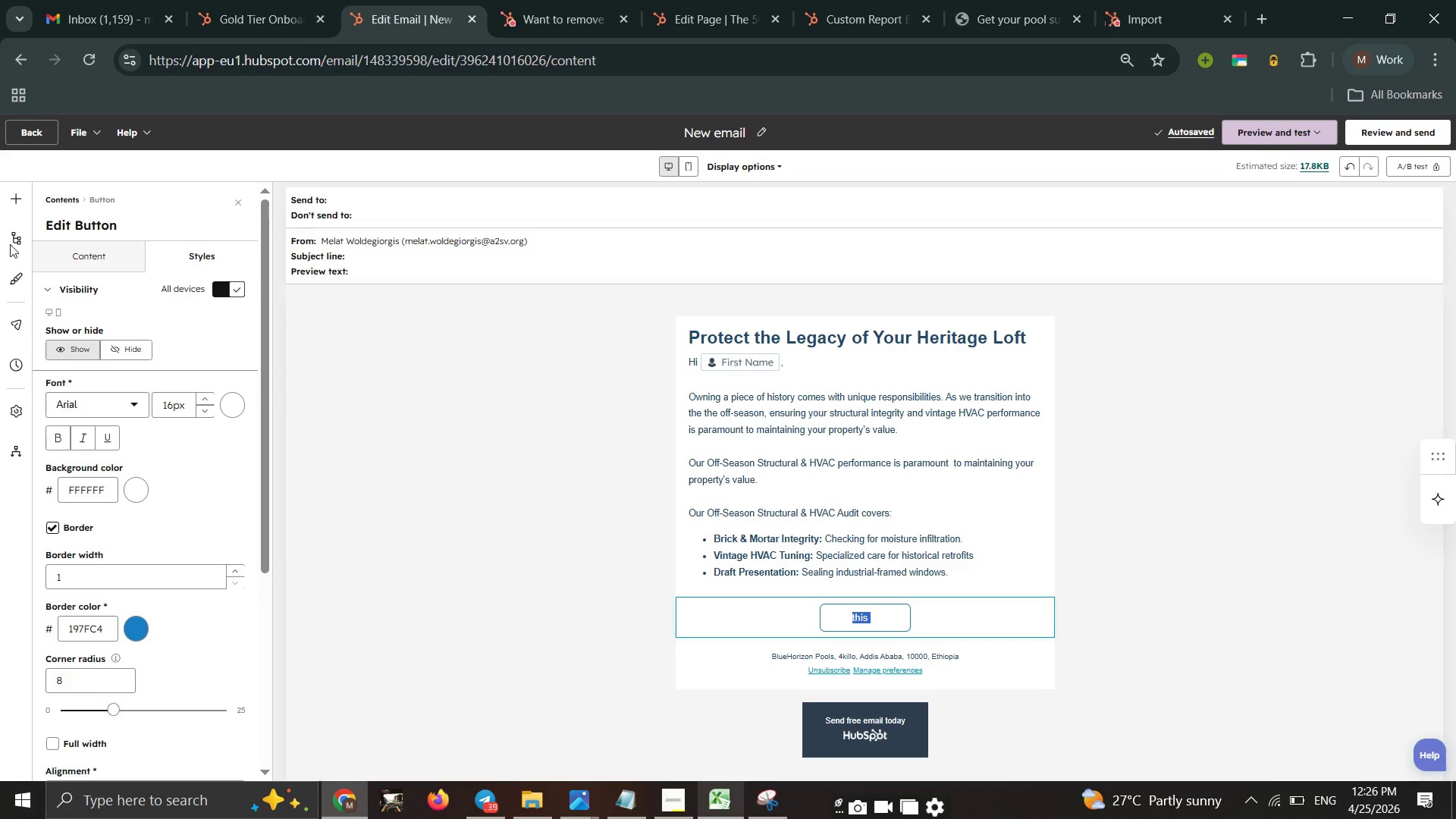 
left_click([102, 251])
 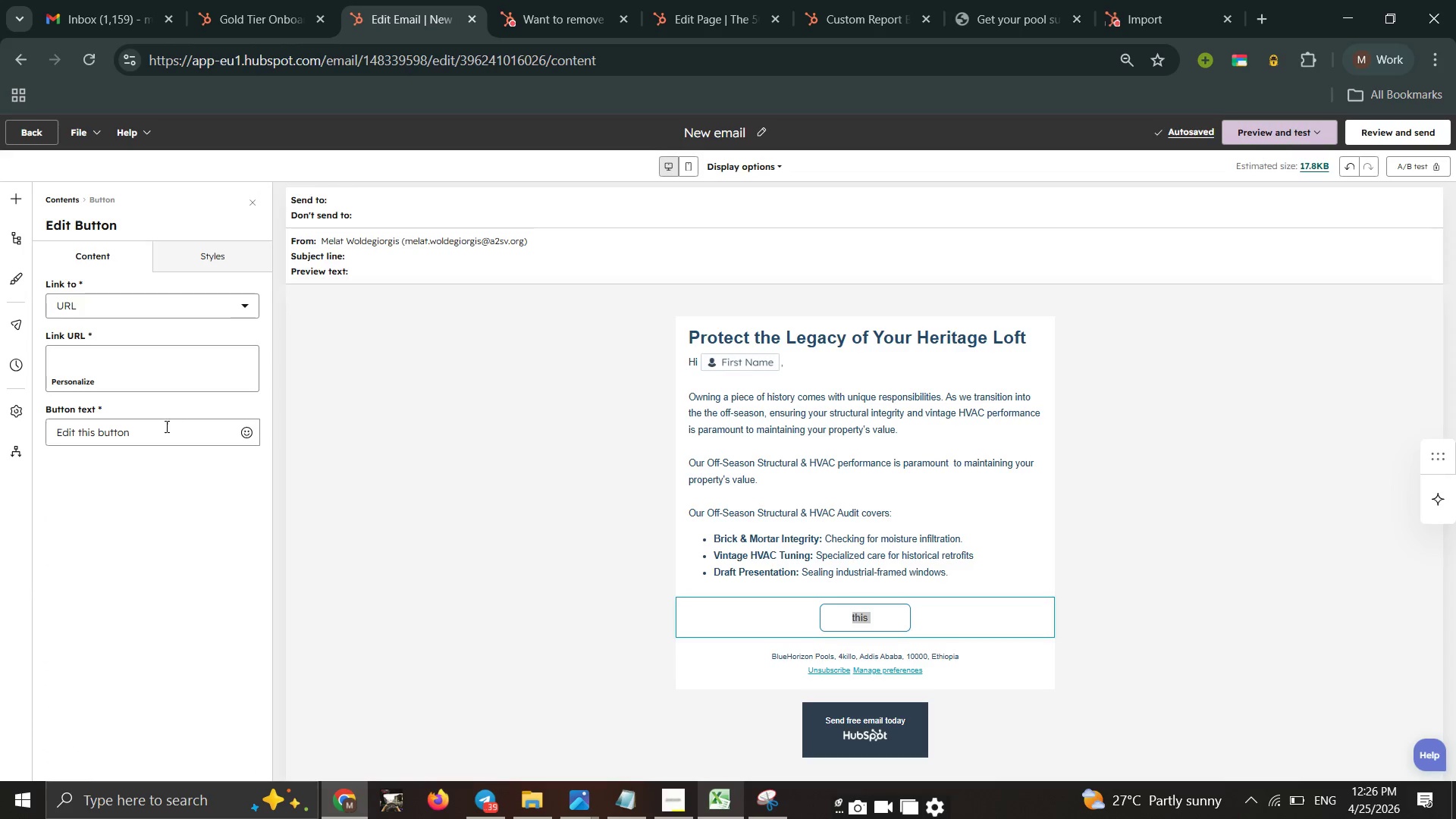 
left_click_drag(start_coordinate=[158, 442], to_coordinate=[17, 437])
 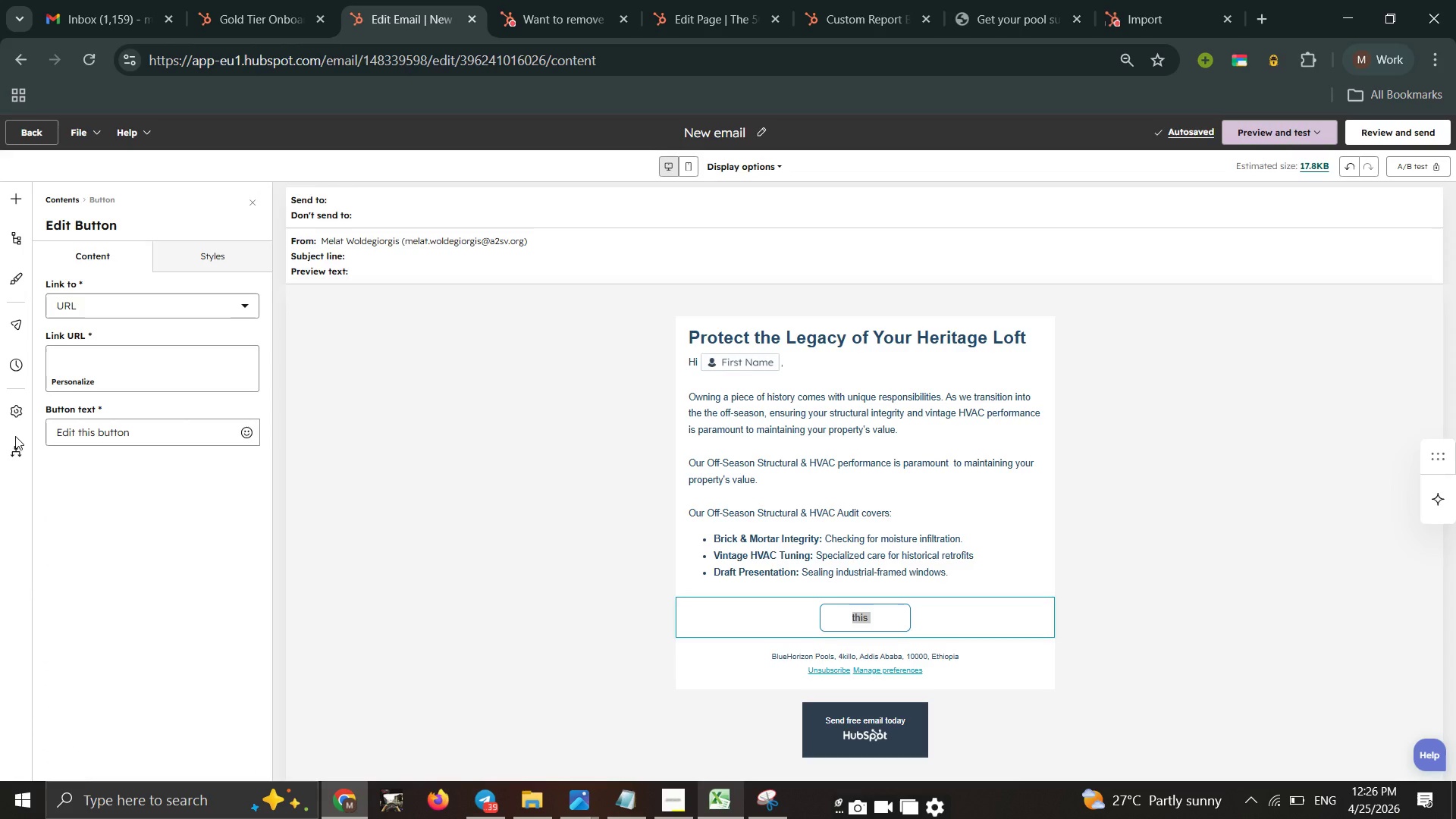 
left_click([17, 437])
 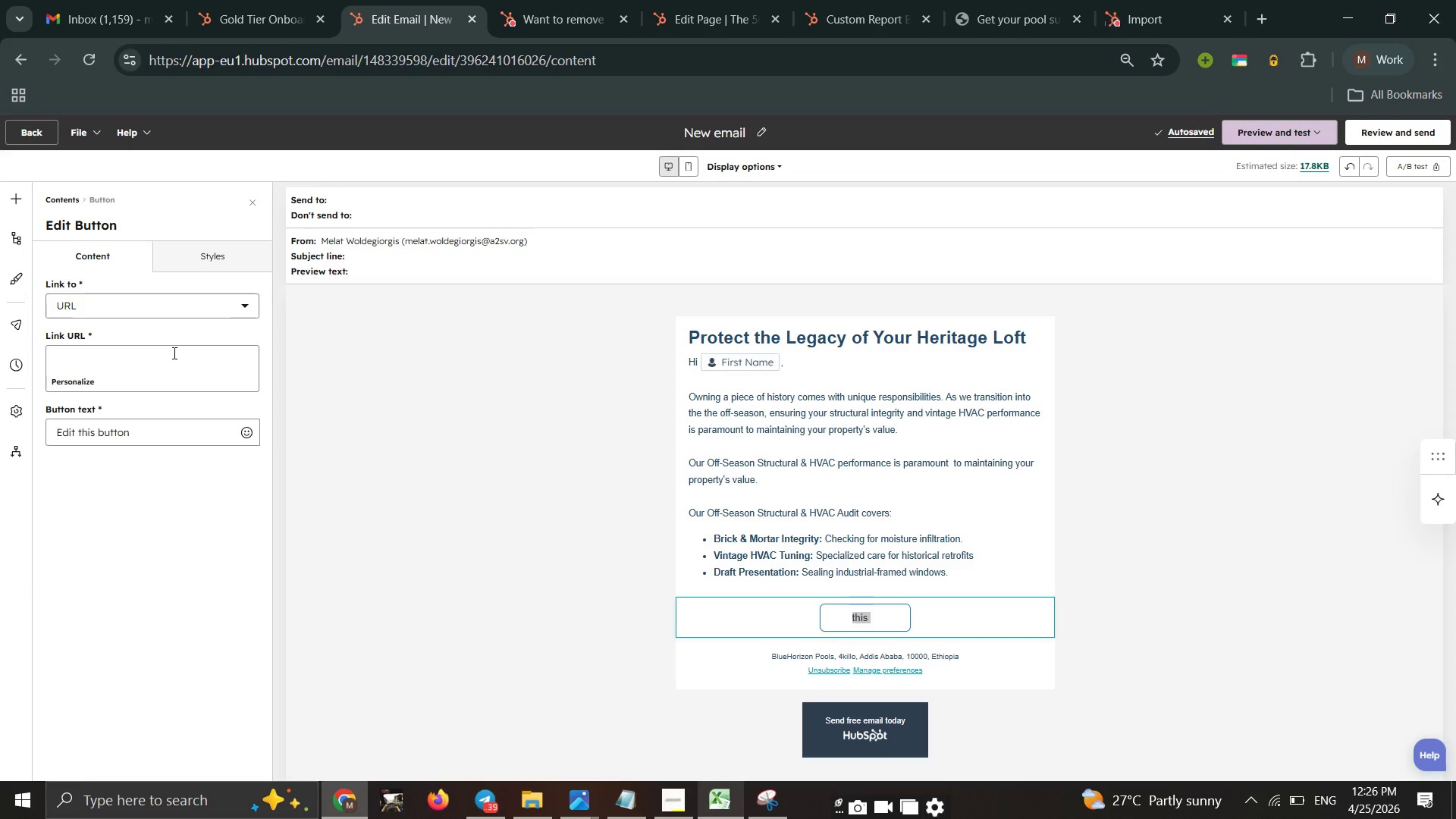 
wait(8.33)
 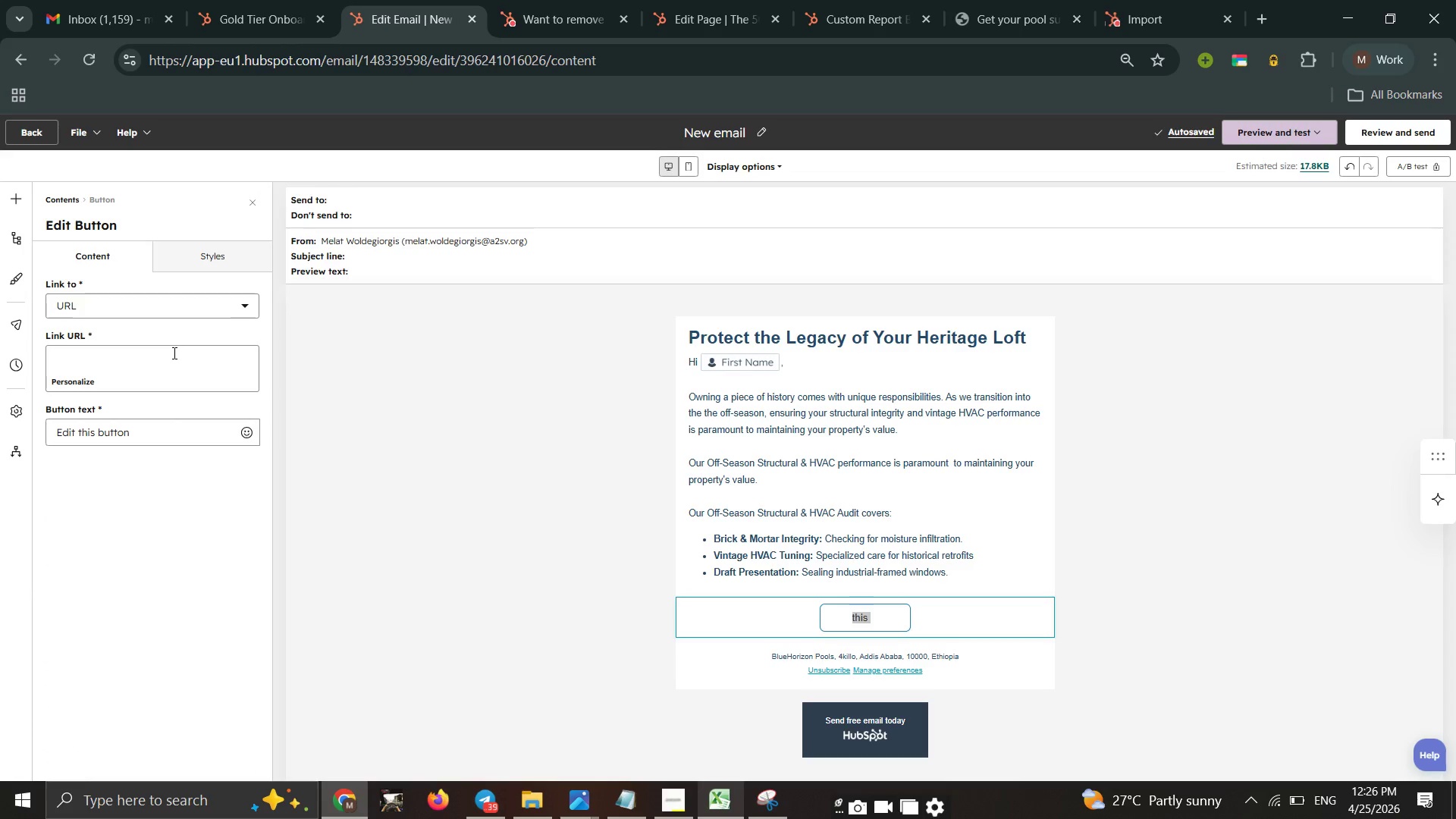 
left_click([116, 441])
 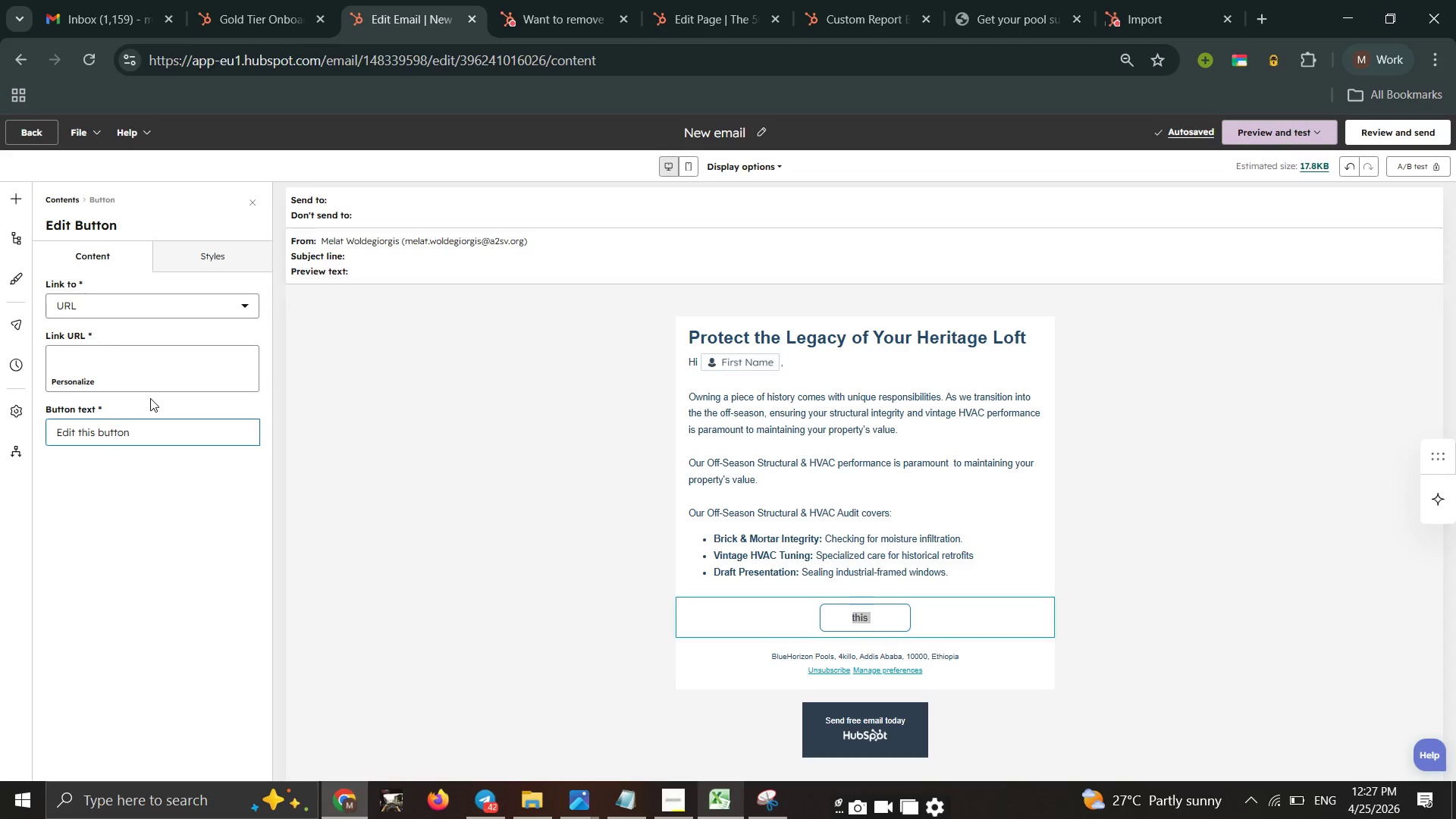 
wait(32.14)
 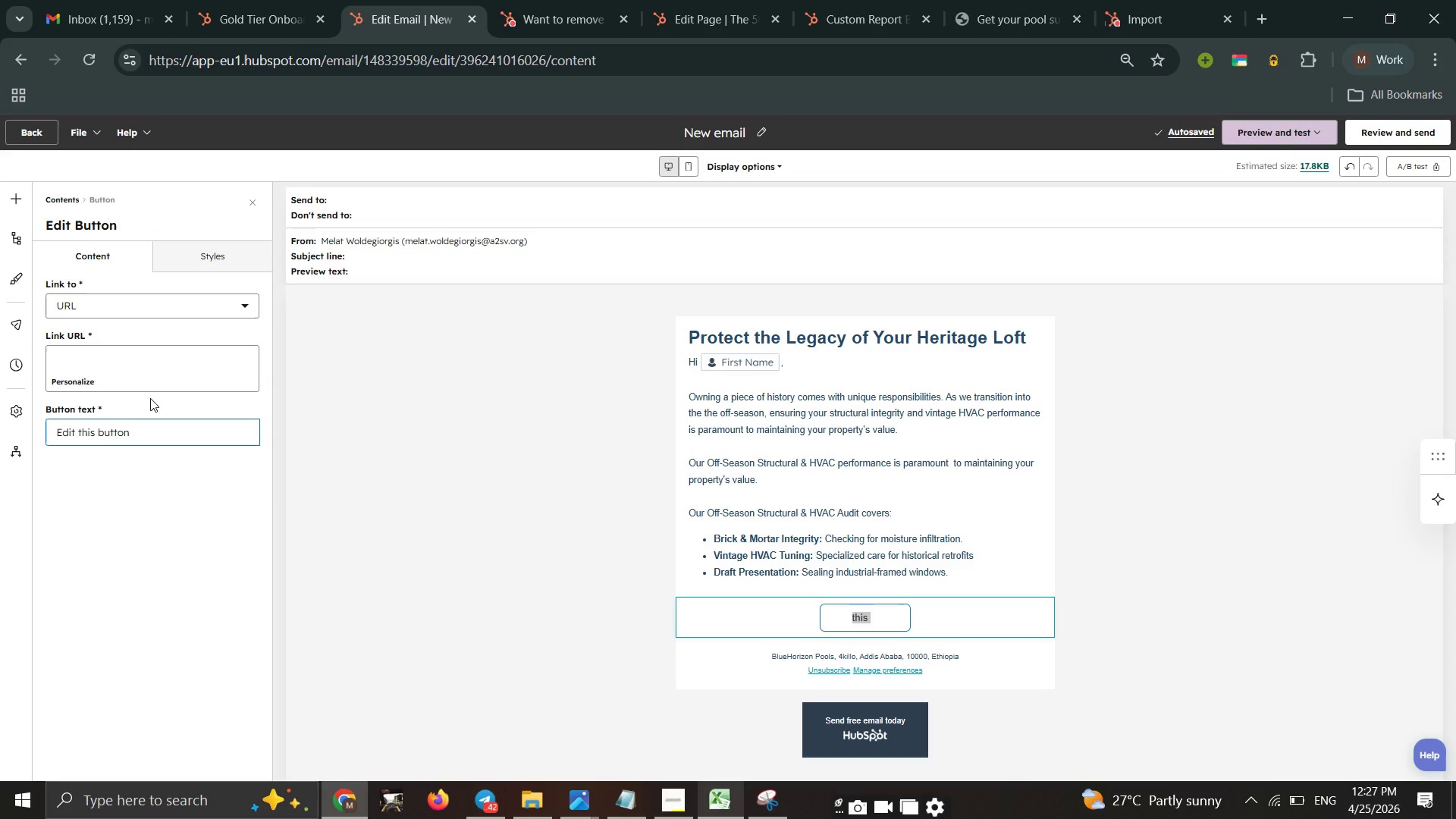 
key(Control+A)
 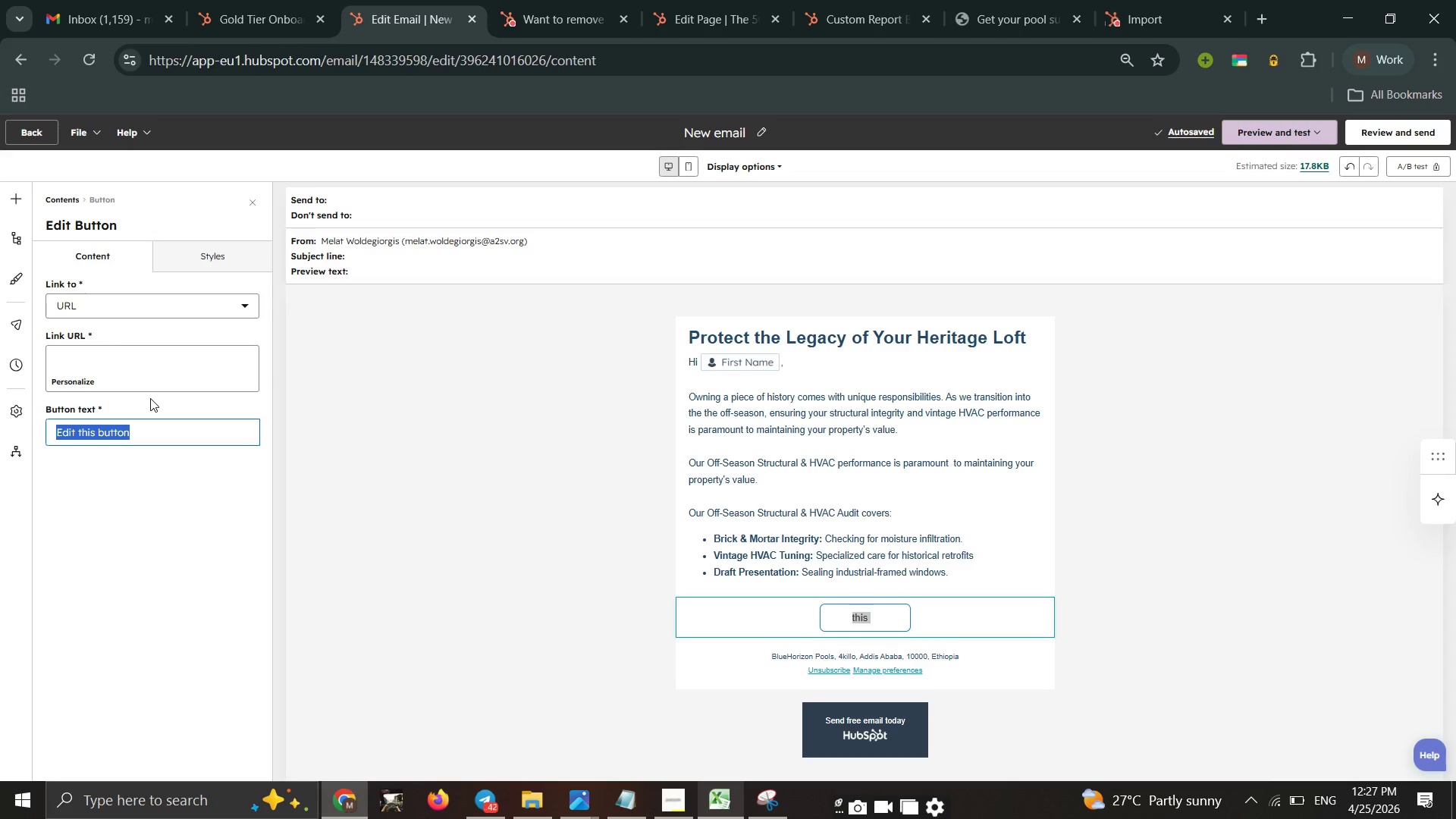 
wait(14.12)
 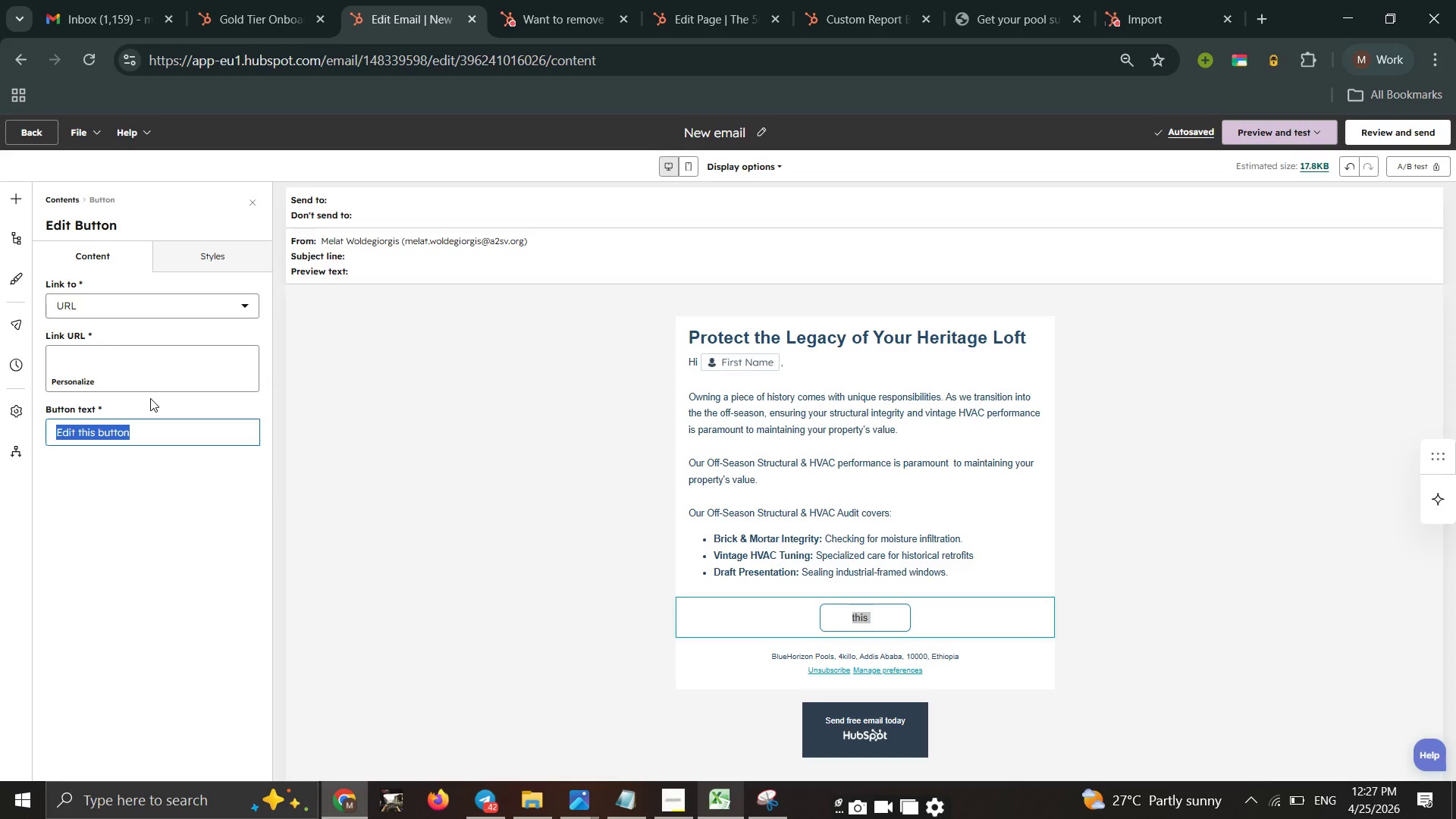 
left_click([679, 807])